 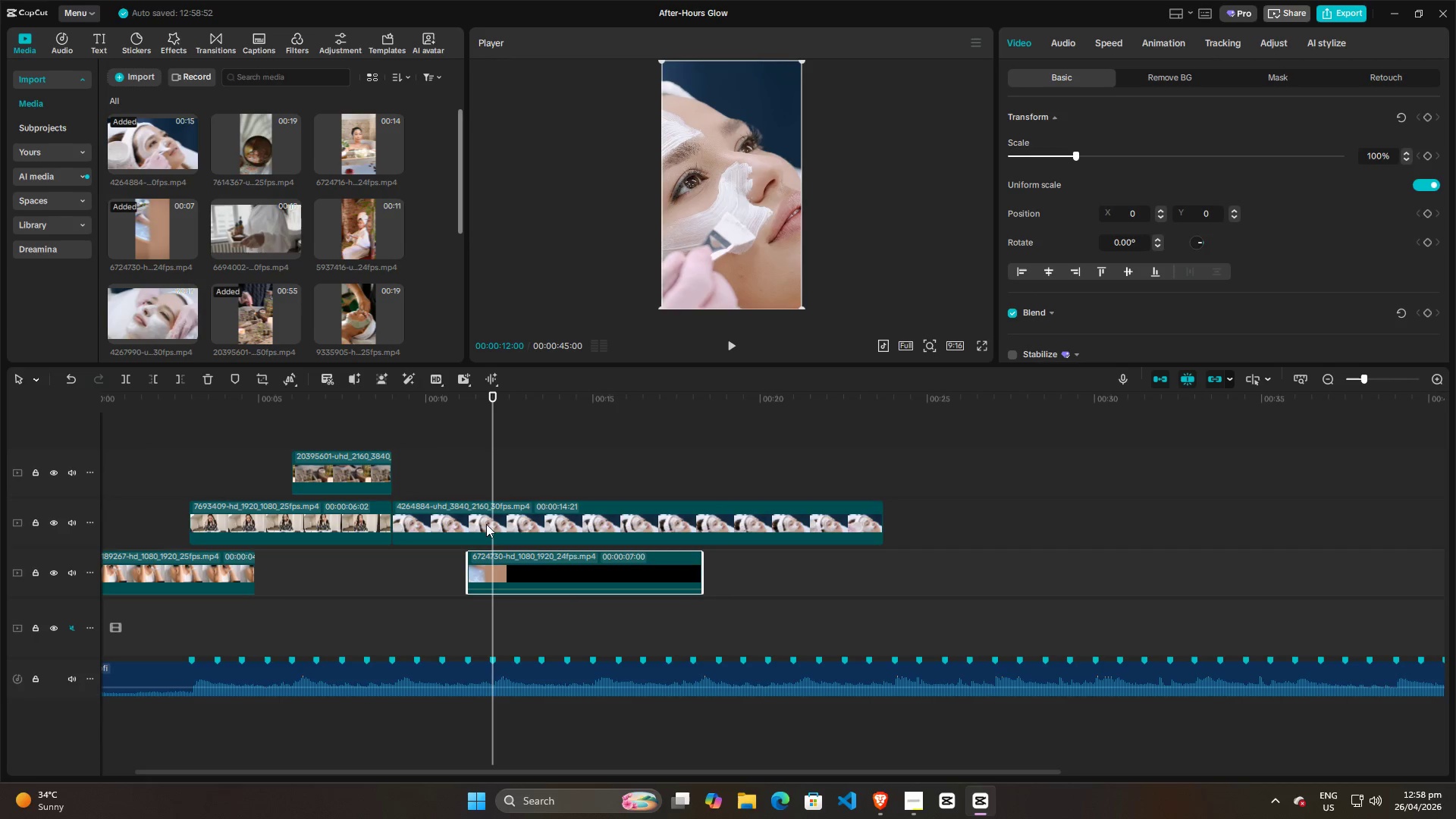 
left_click_drag(start_coordinate=[488, 461], to_coordinate=[463, 475])
 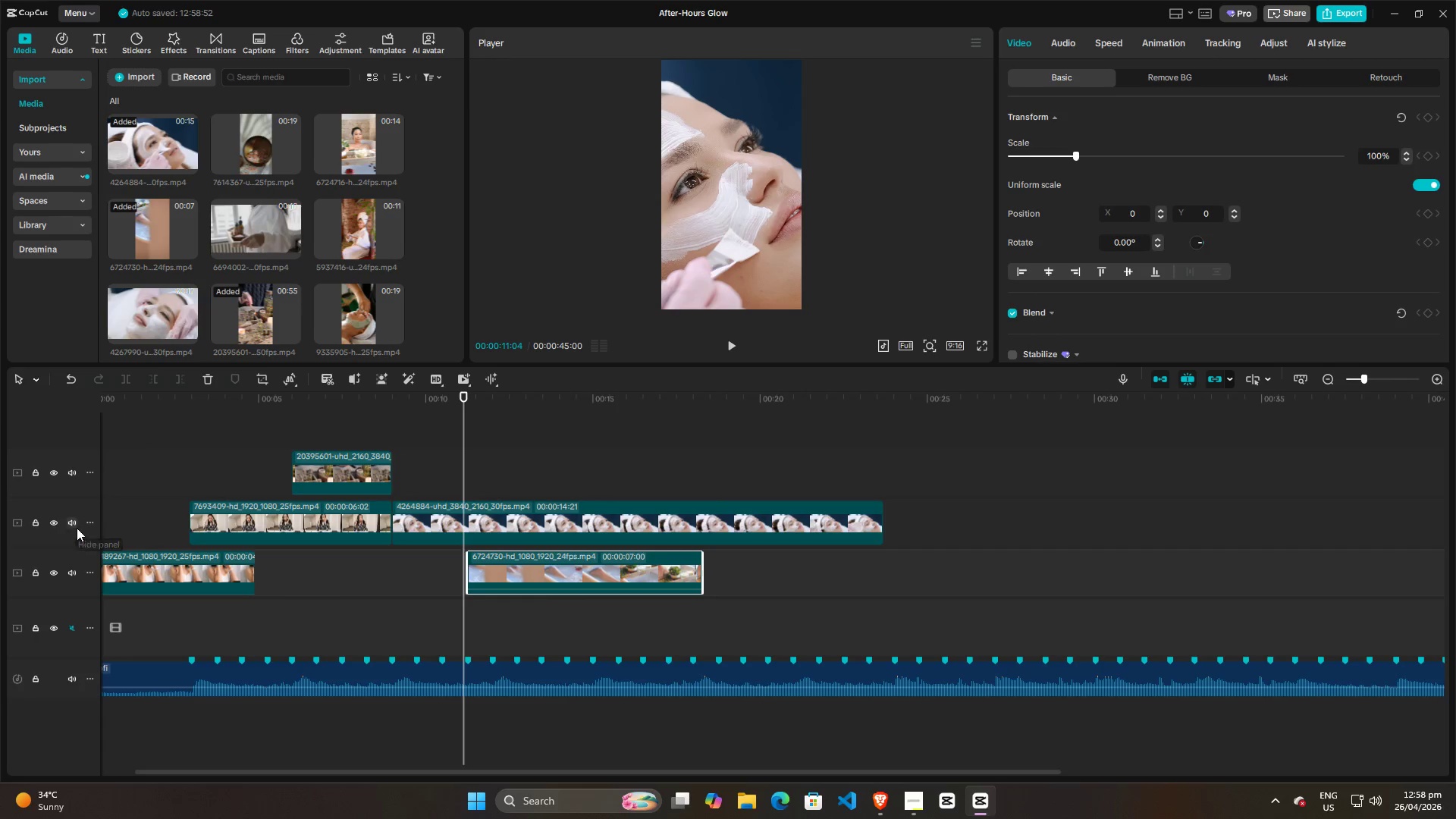 
double_click([76, 527])
 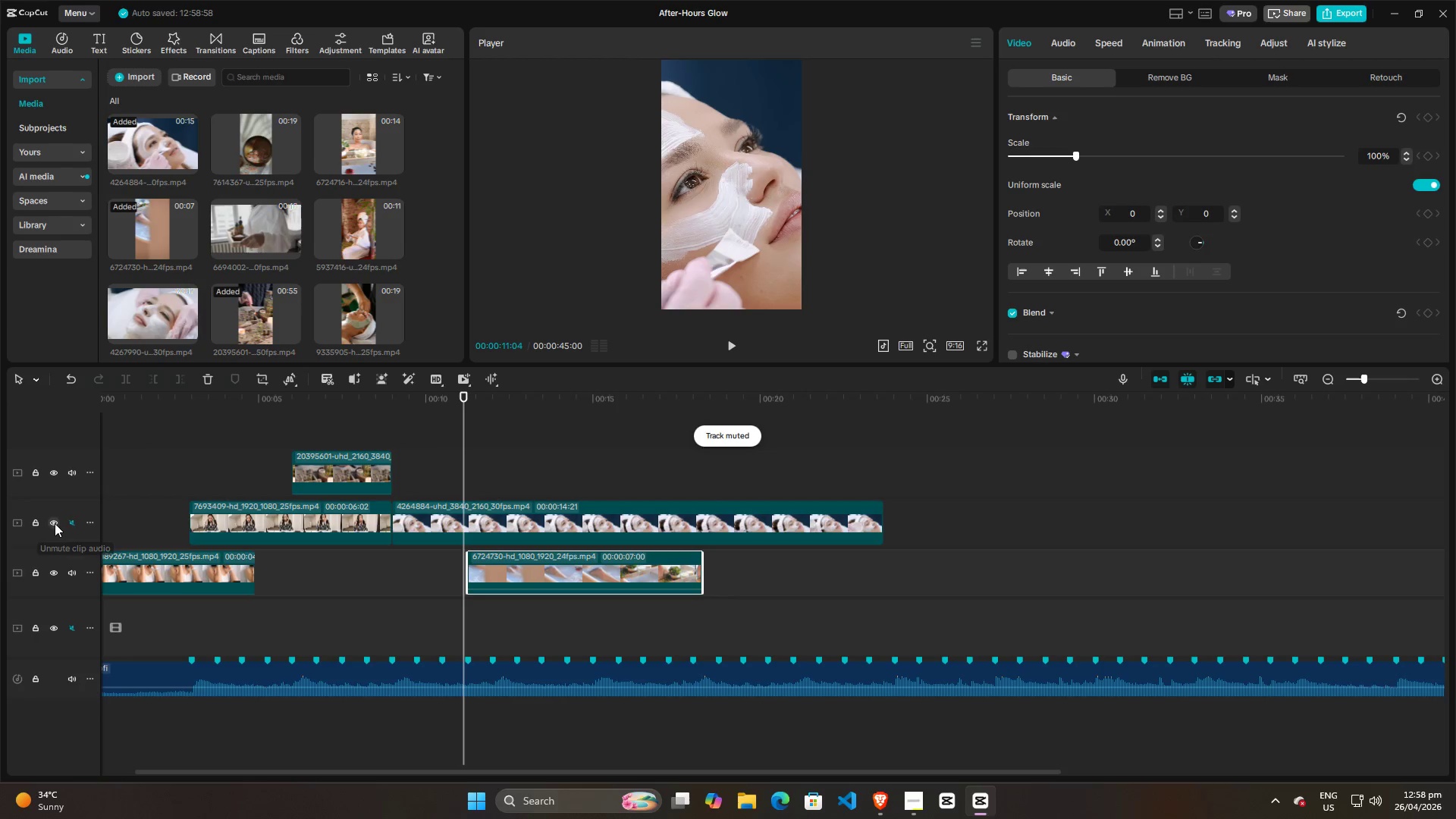 
left_click([54, 522])
 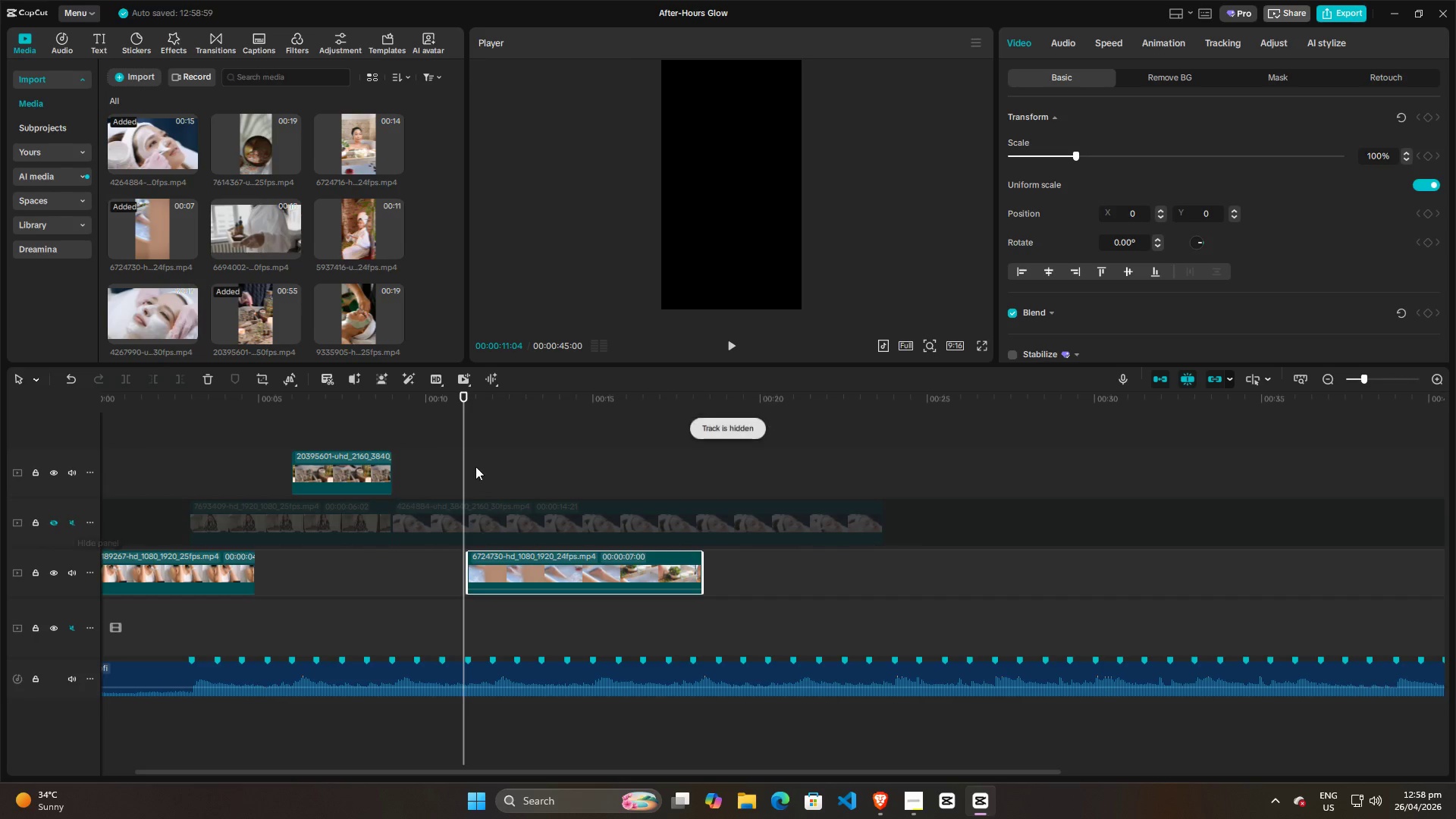 
key(Space)
 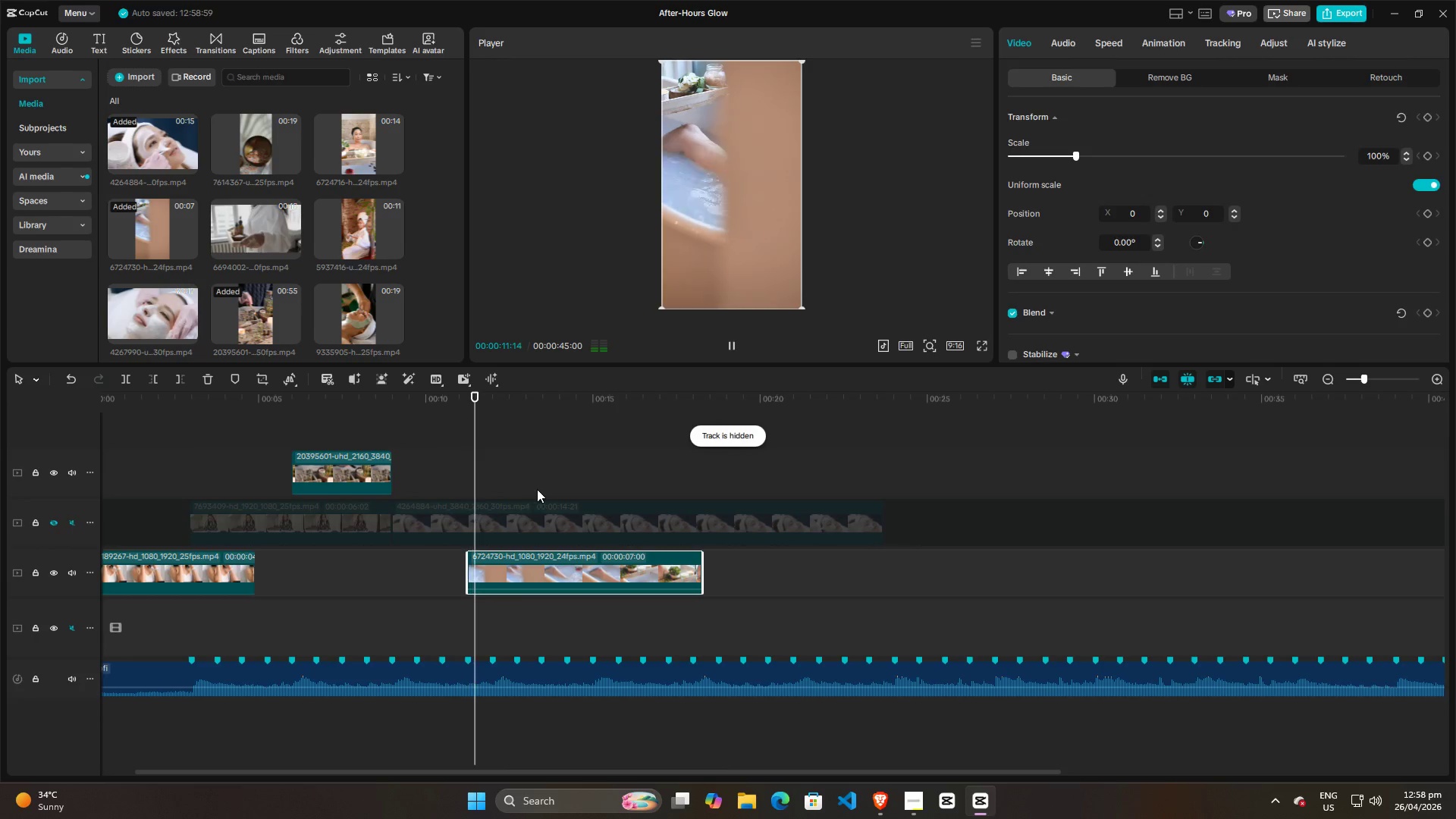 
left_click([567, 482])
 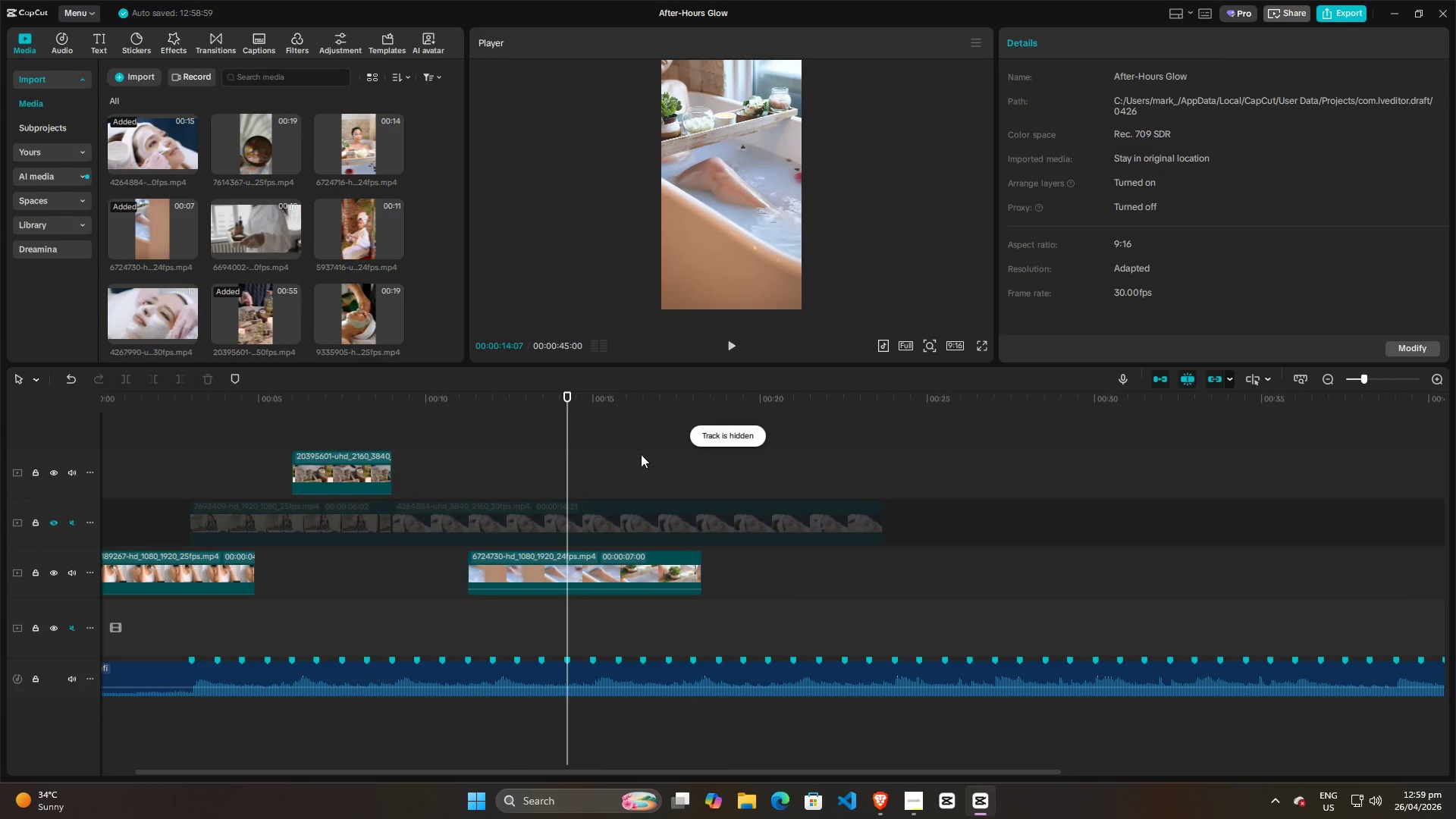 
triple_click([667, 456])
 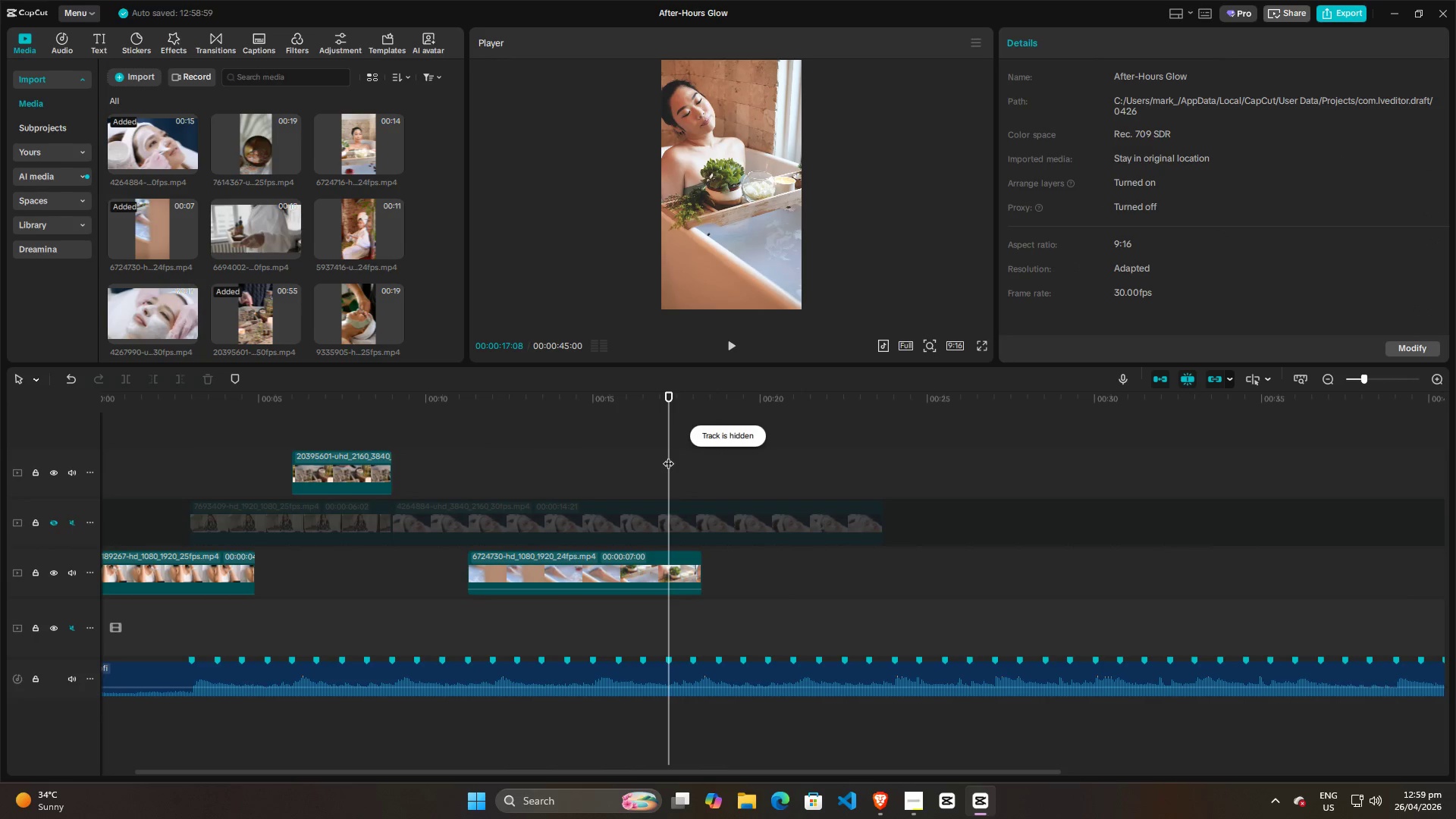 
left_click([668, 456])
 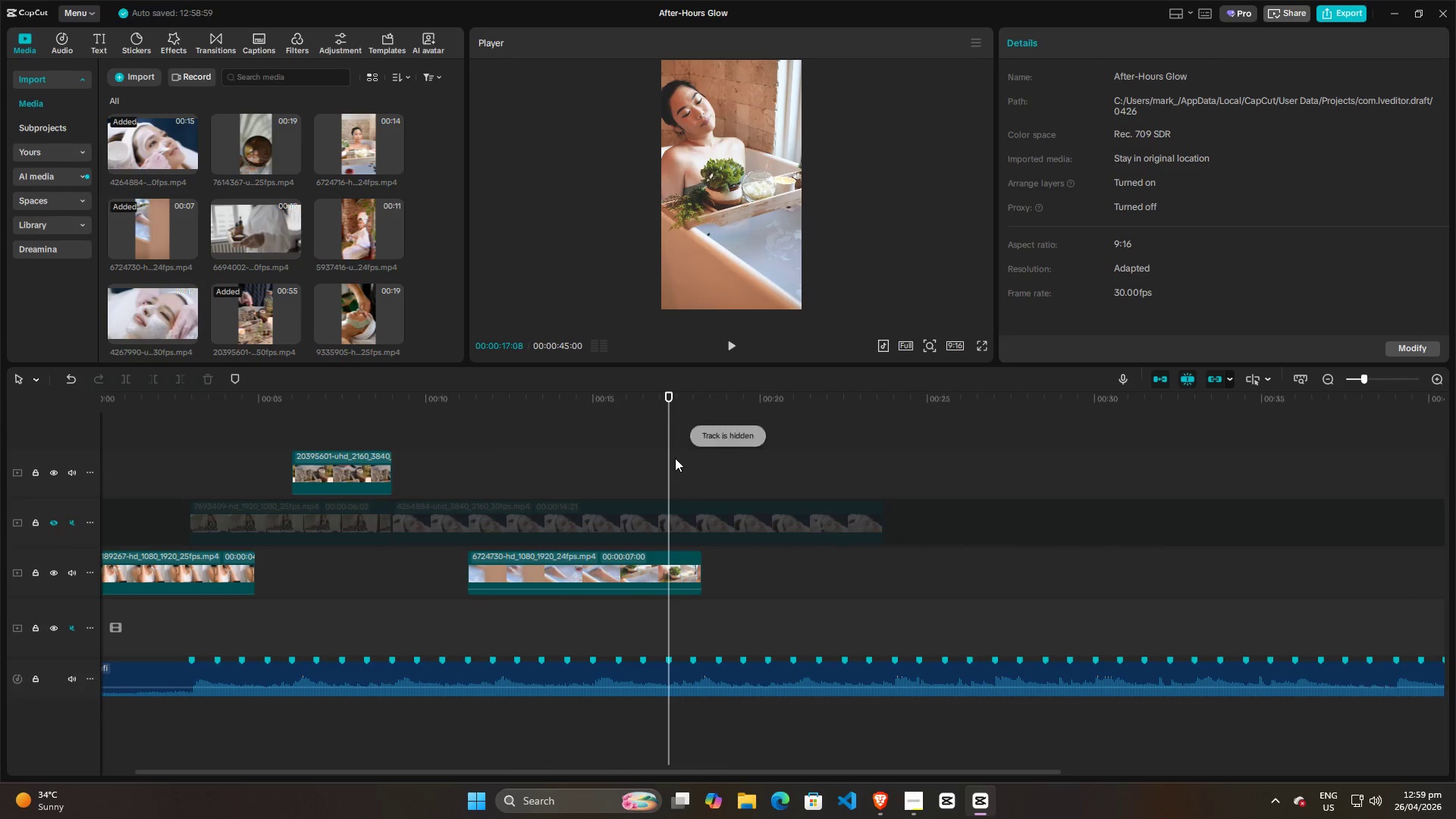 
key(Space)
 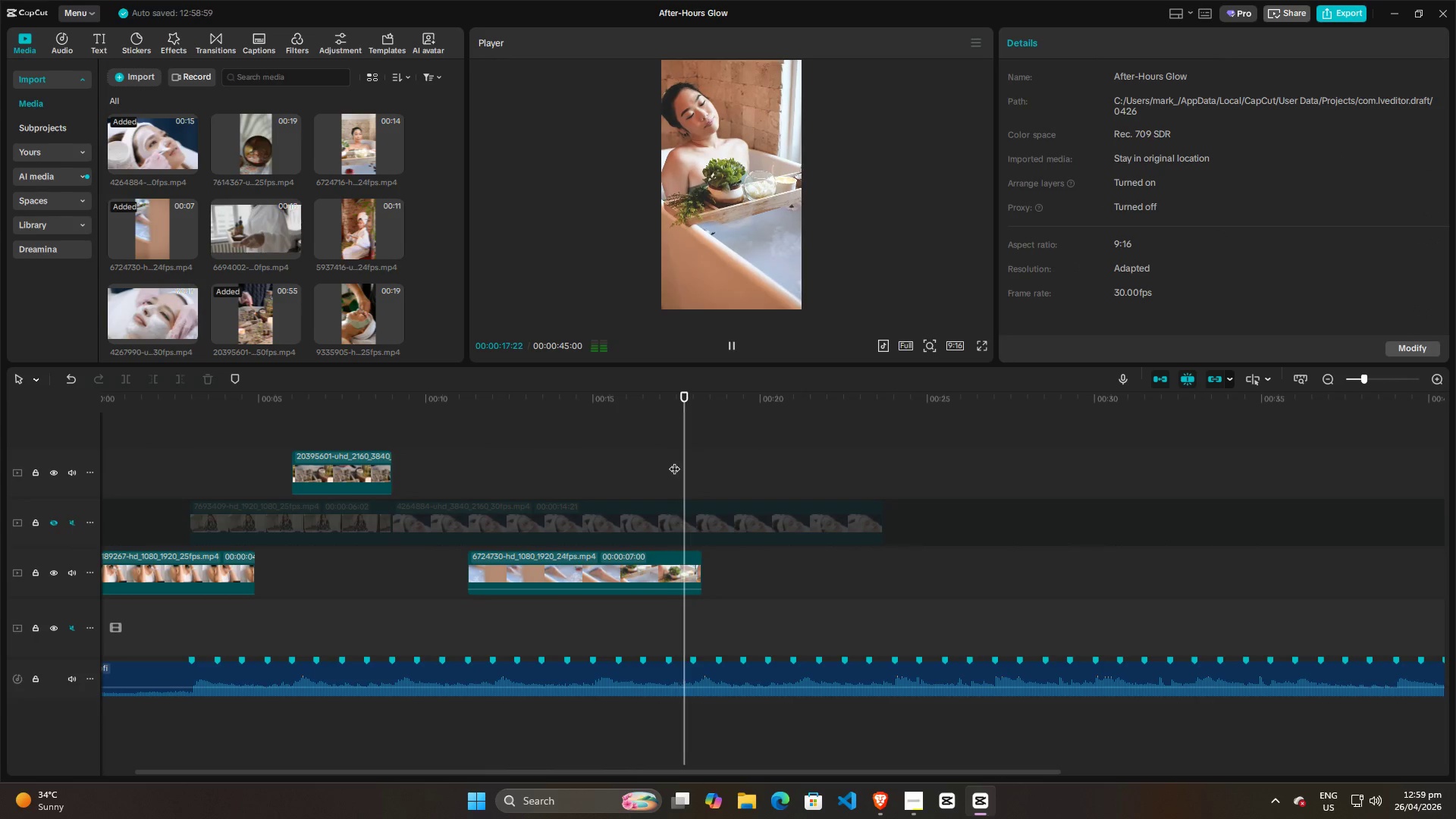 
key(Space)
 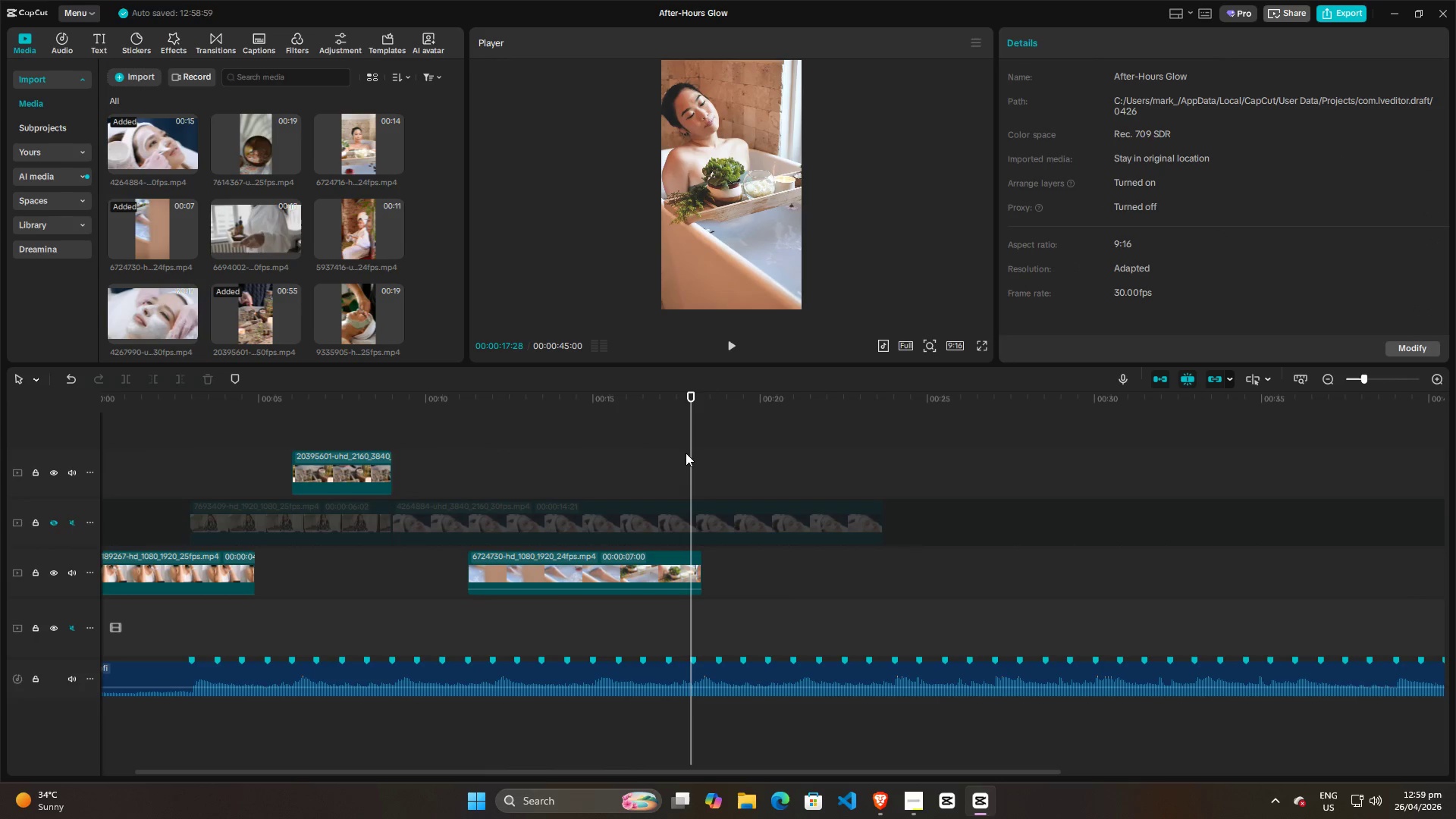 
left_click_drag(start_coordinate=[687, 453], to_coordinate=[620, 447])
 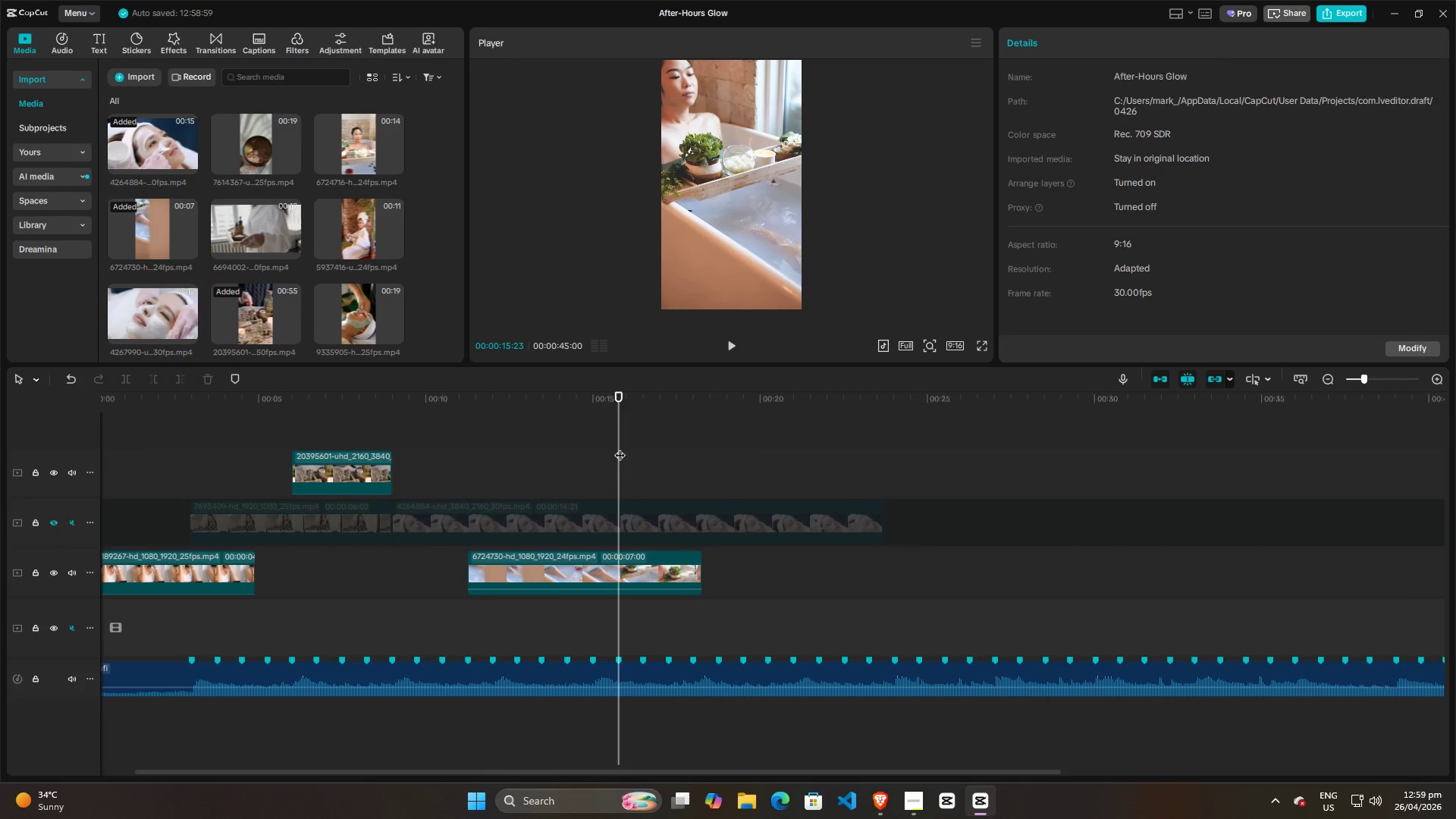 
key(Space)
 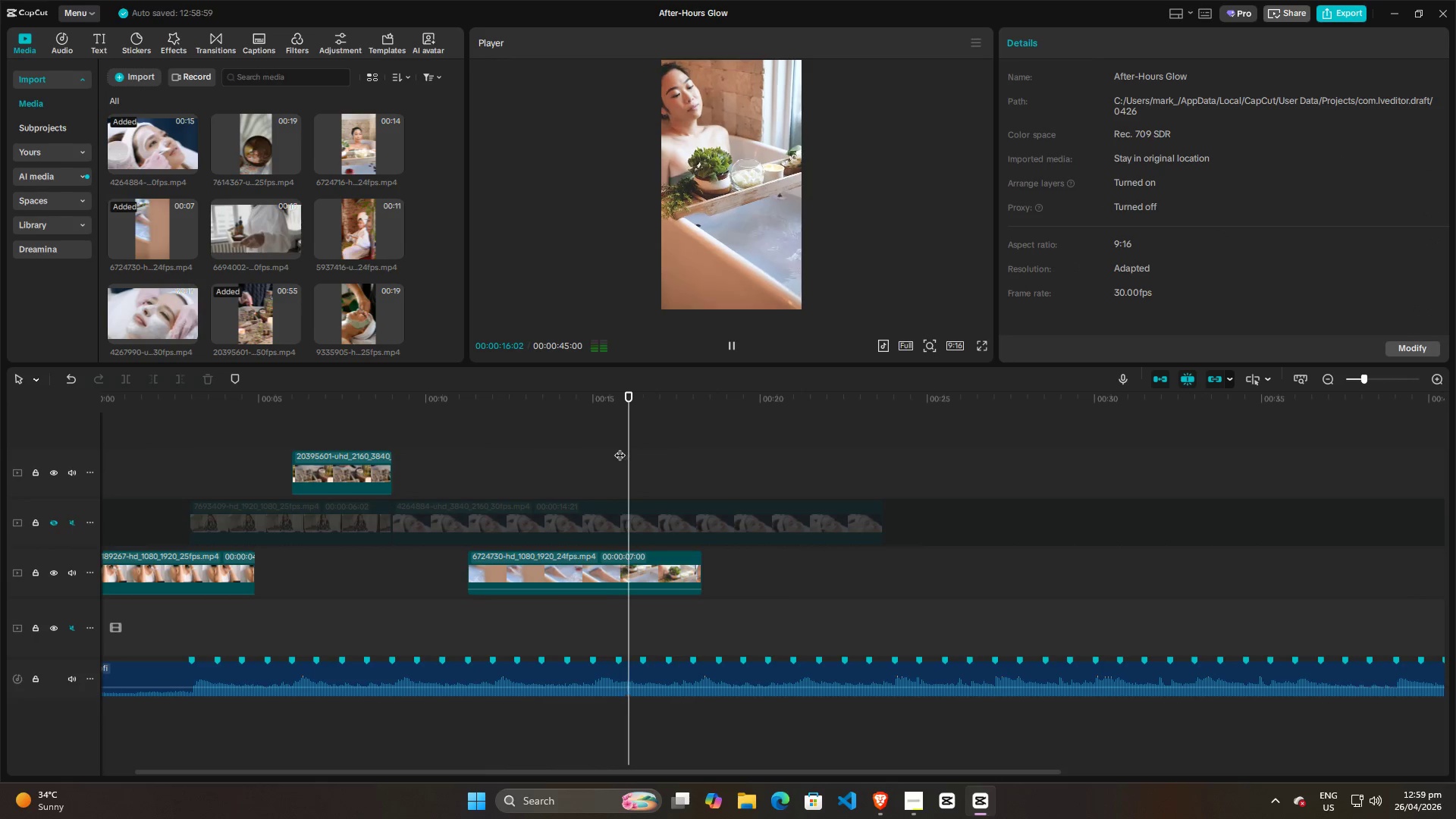 
key(Space)
 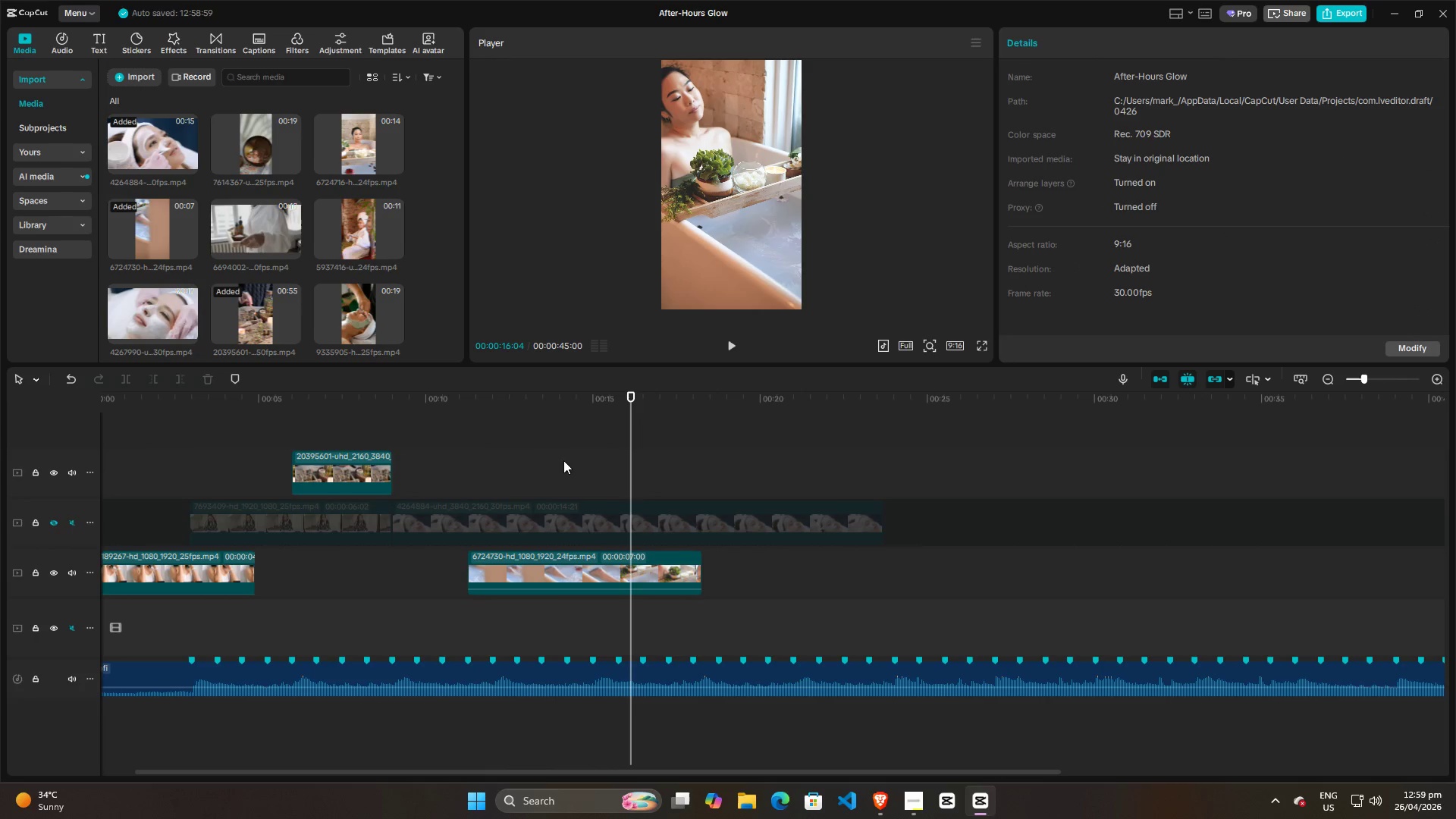 
left_click([447, 472])
 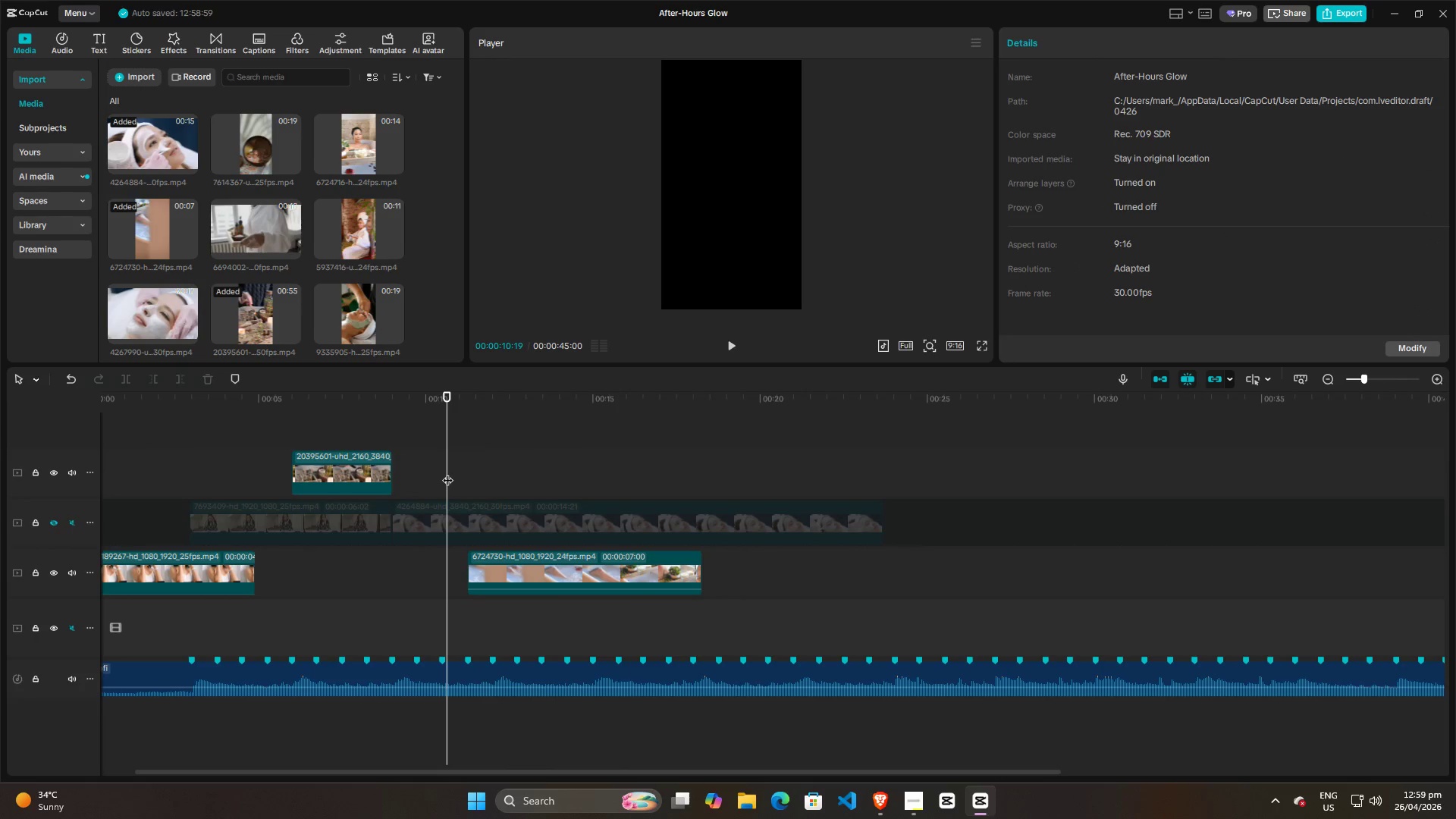 
key(Space)
 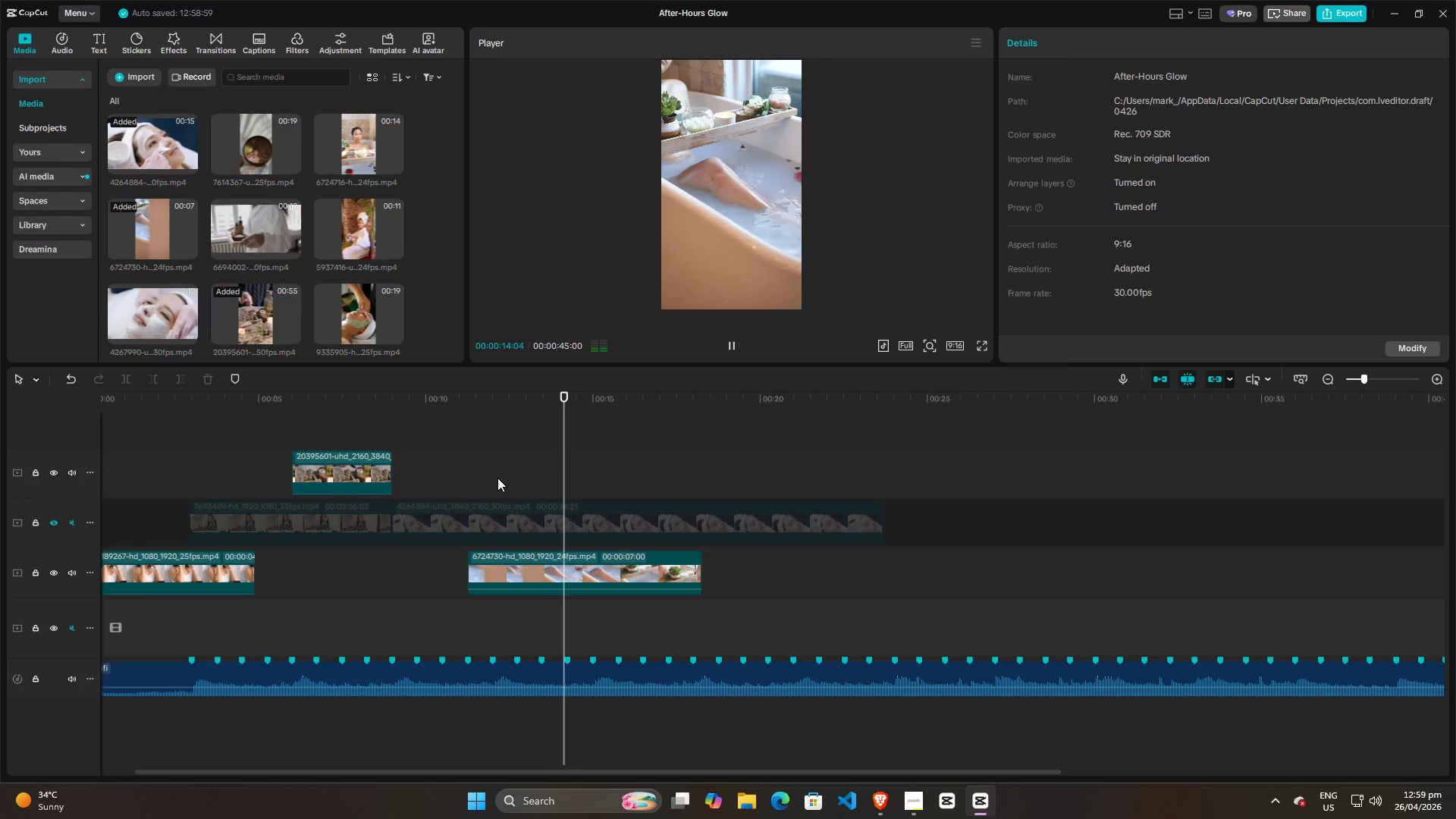 
key(Space)
 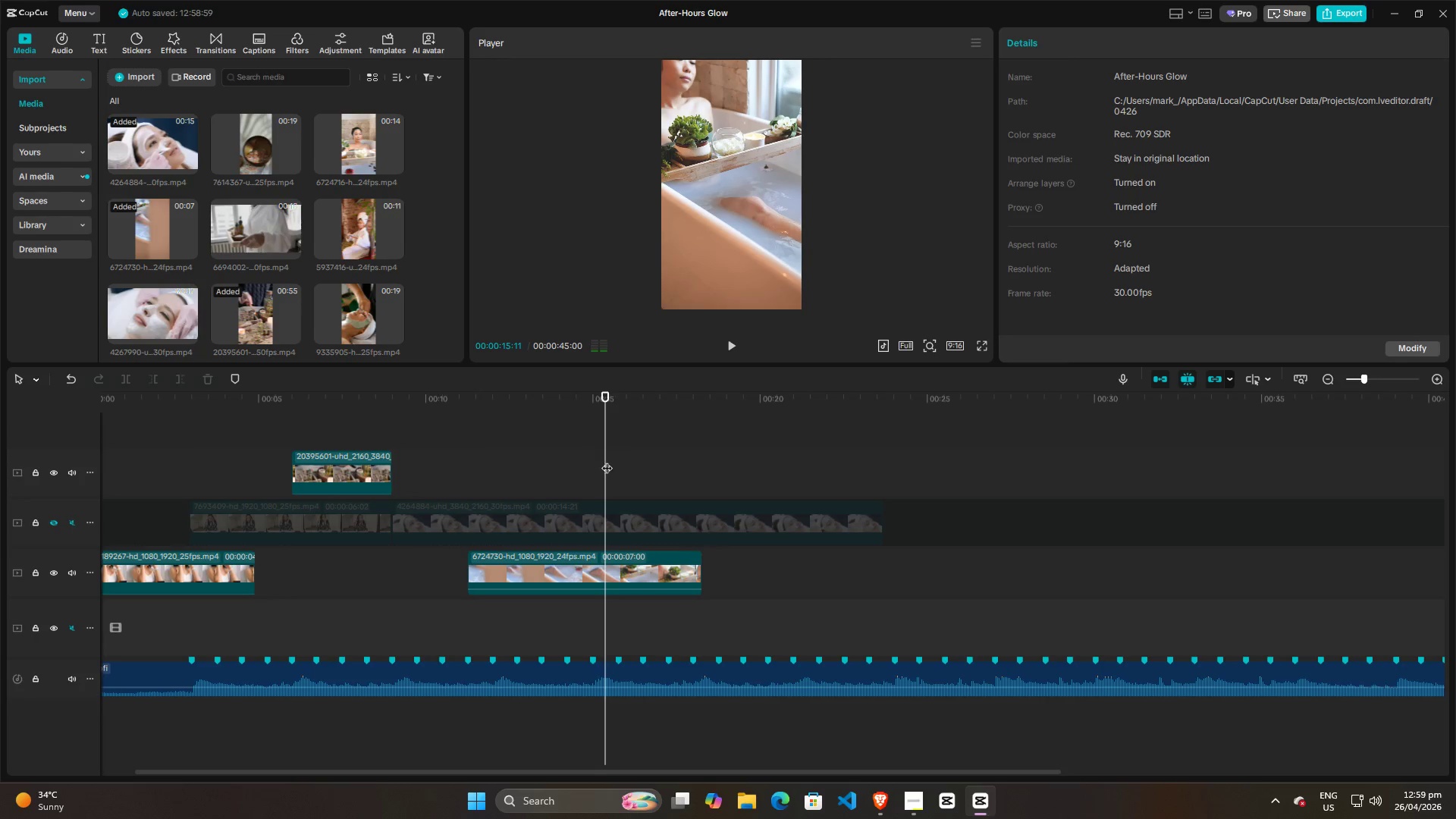 
left_click_drag(start_coordinate=[607, 460], to_coordinate=[594, 460])
 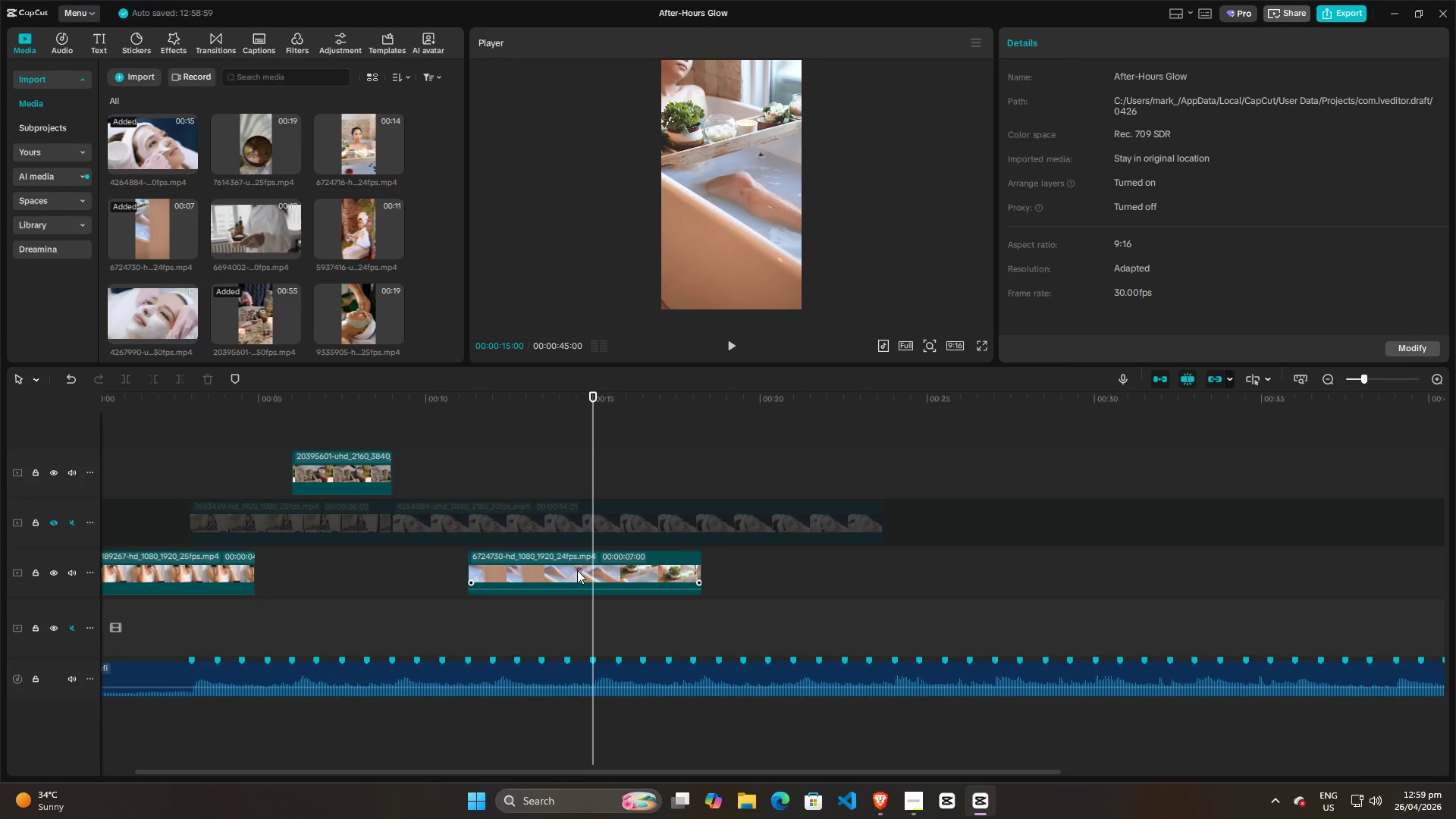 
left_click_drag(start_coordinate=[574, 570], to_coordinate=[469, 572])
 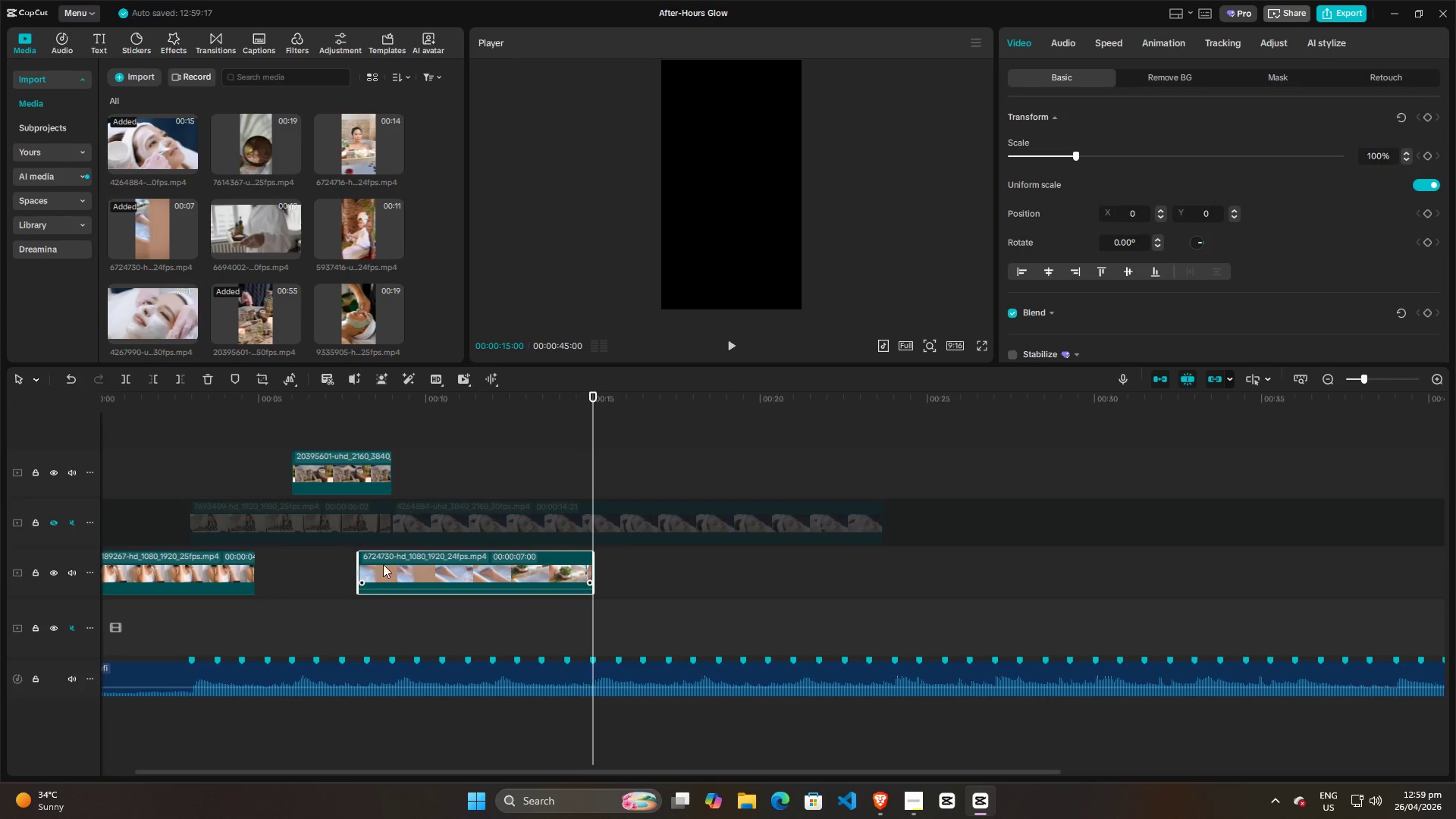 
left_click([463, 470])
 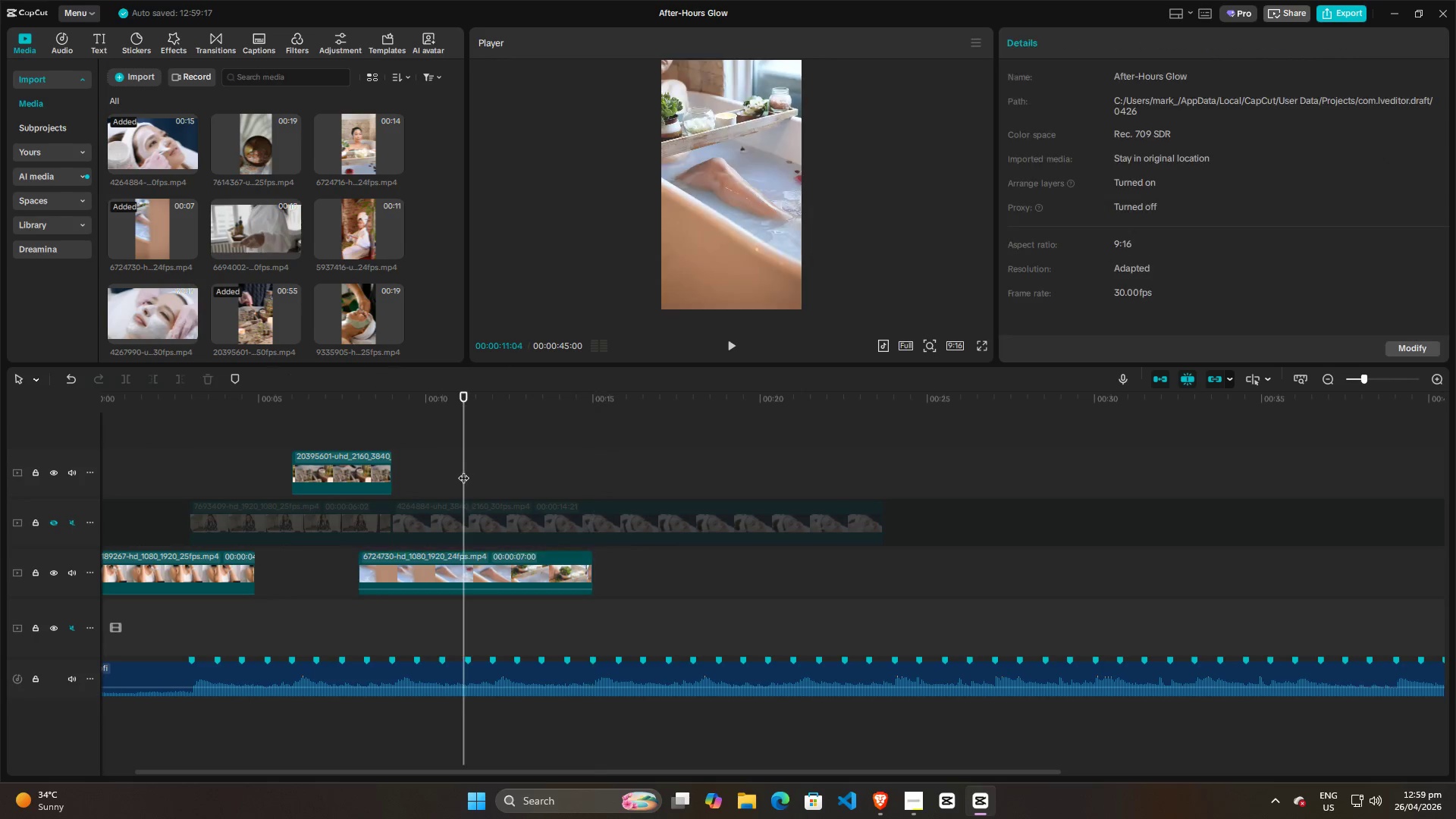 
key(Space)
 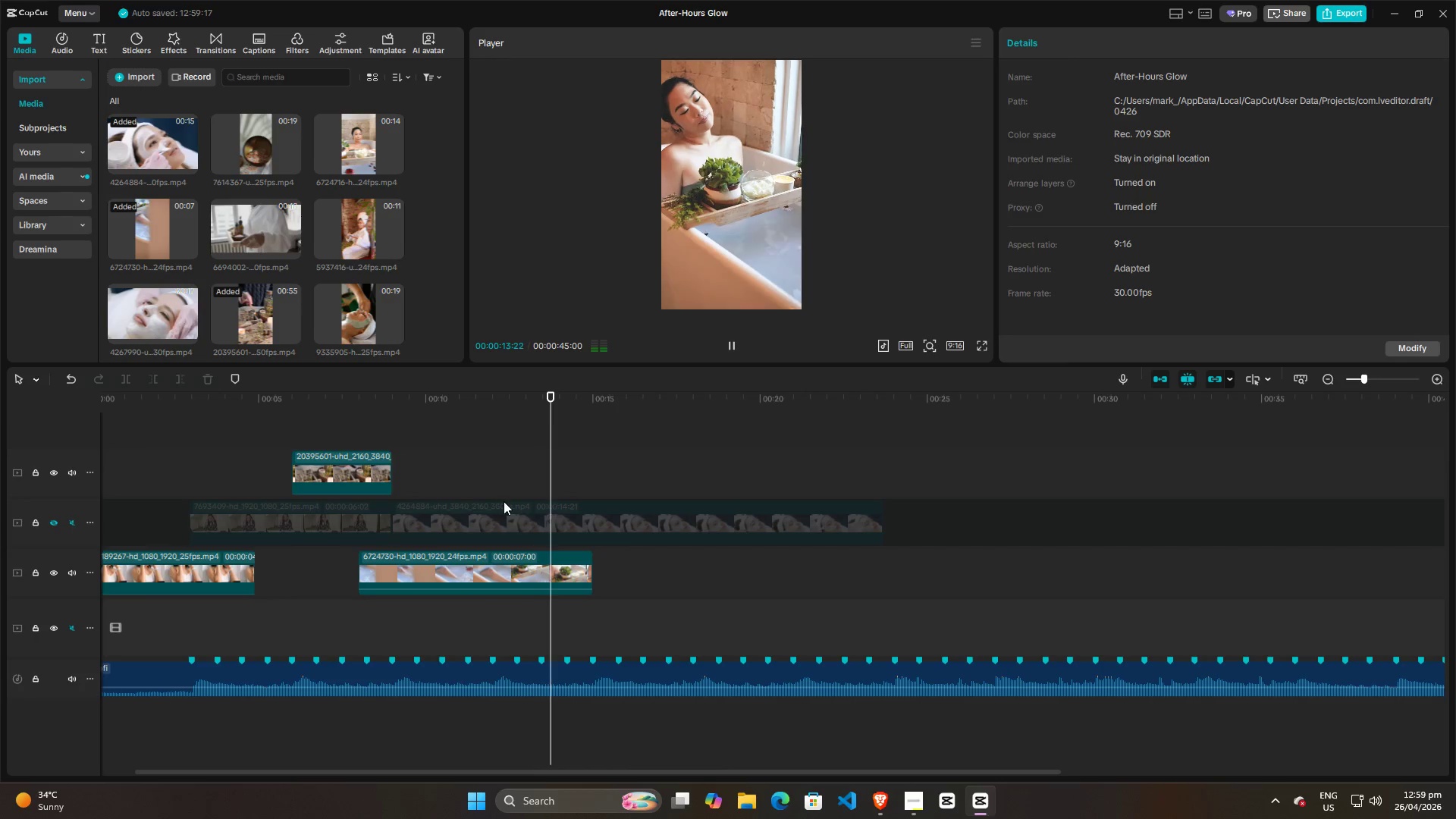 
key(Space)
 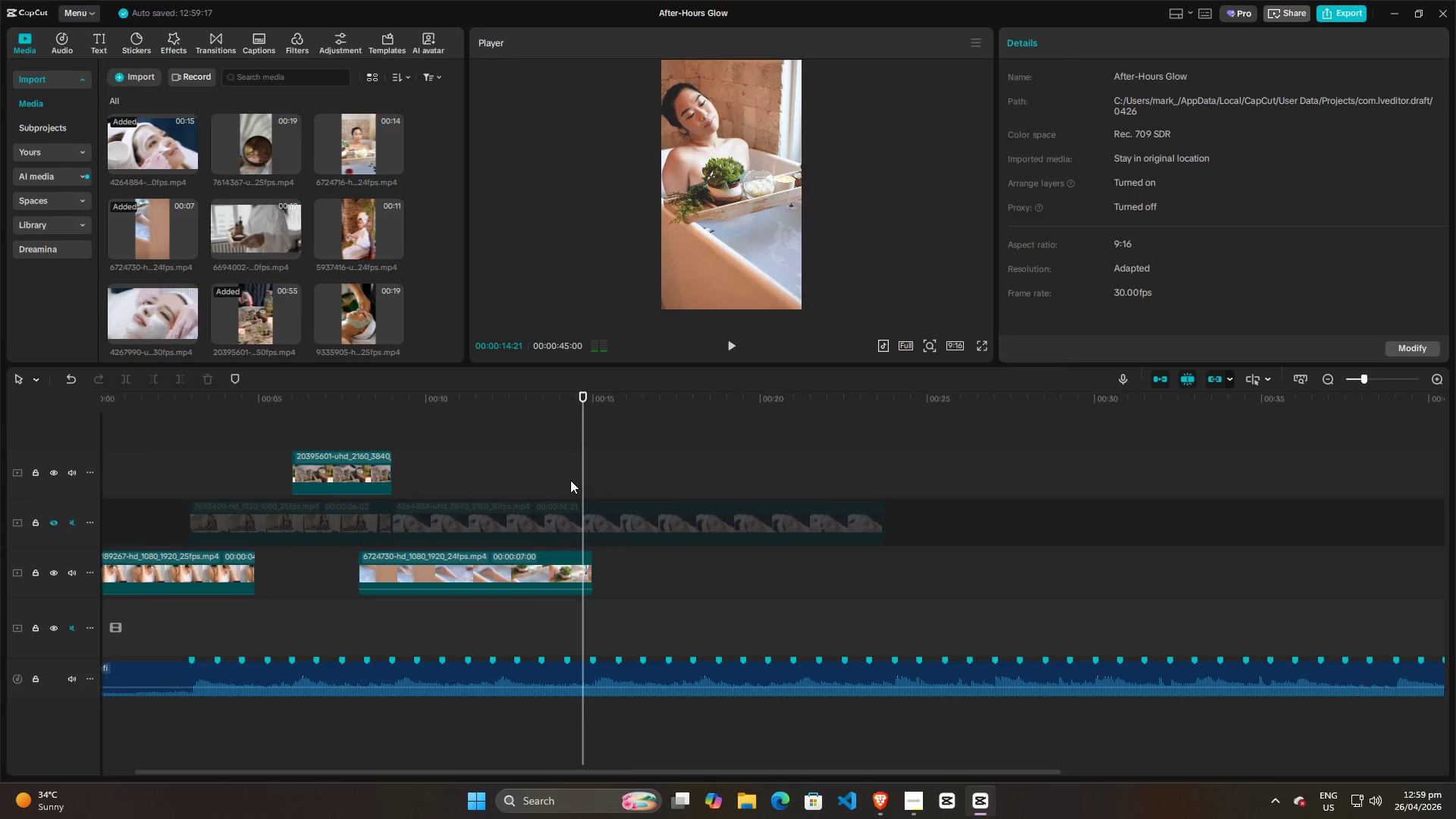 
key(Space)
 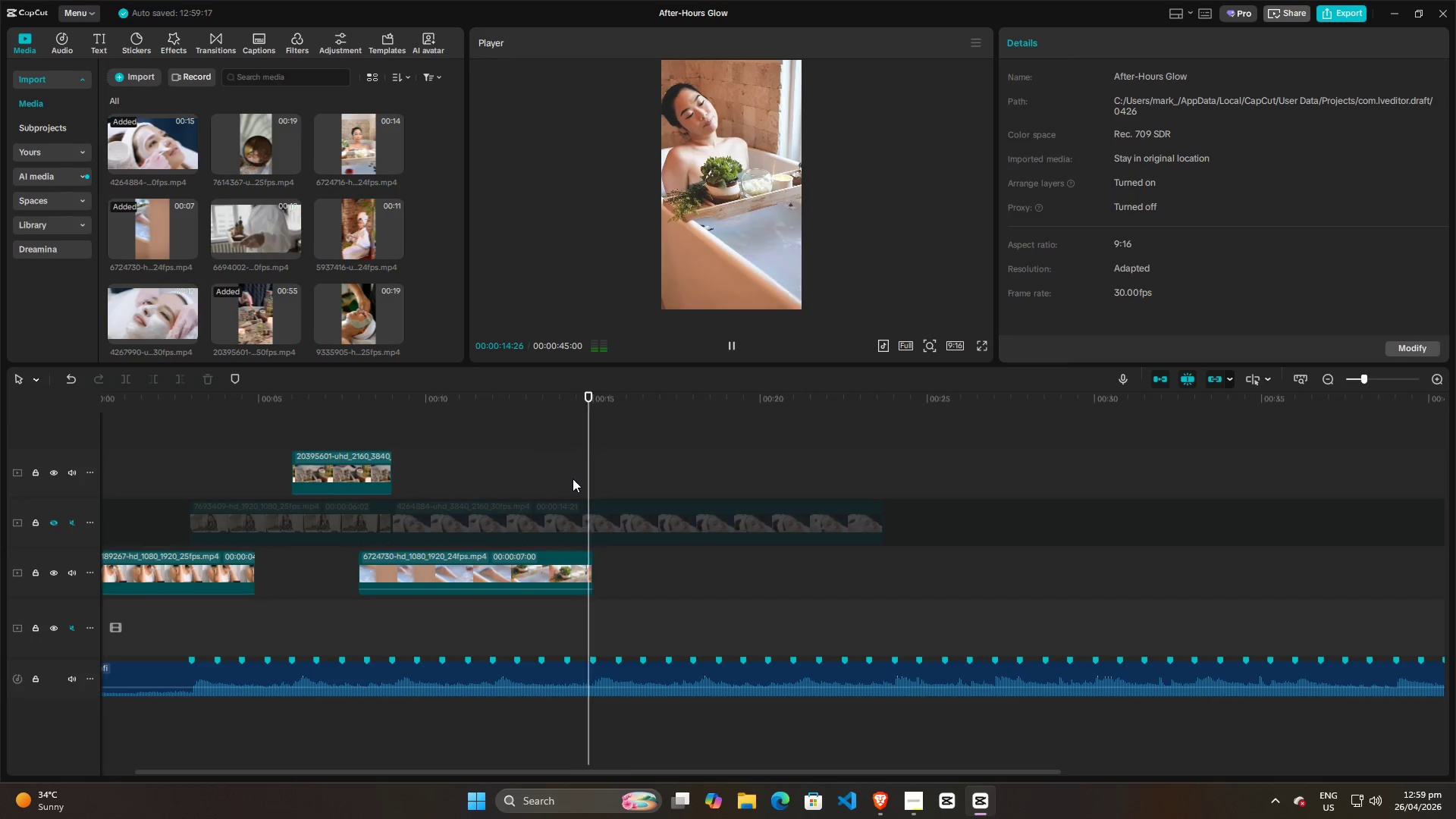 
key(Space)
 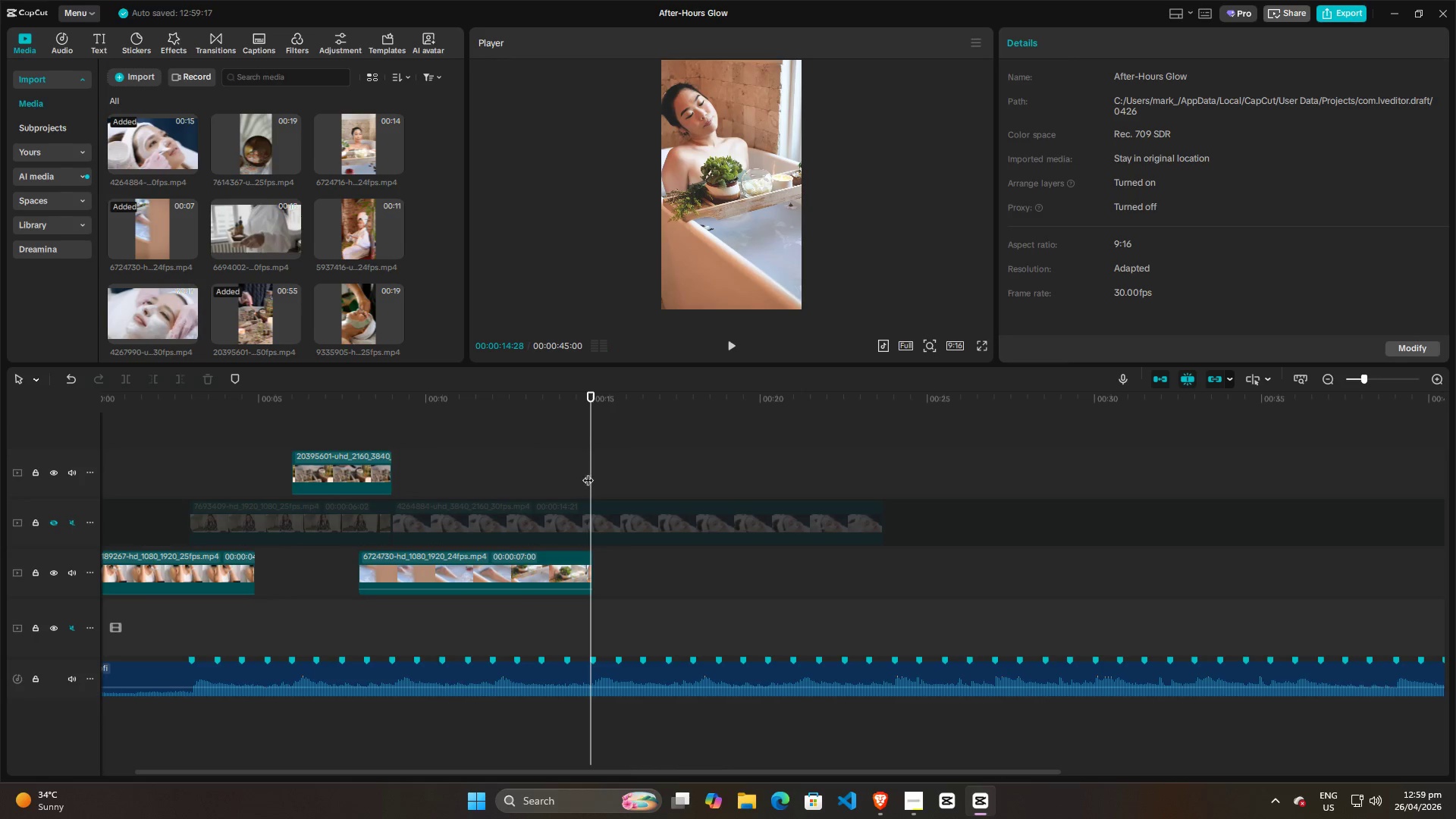 
left_click_drag(start_coordinate=[589, 471], to_coordinate=[462, 480])
 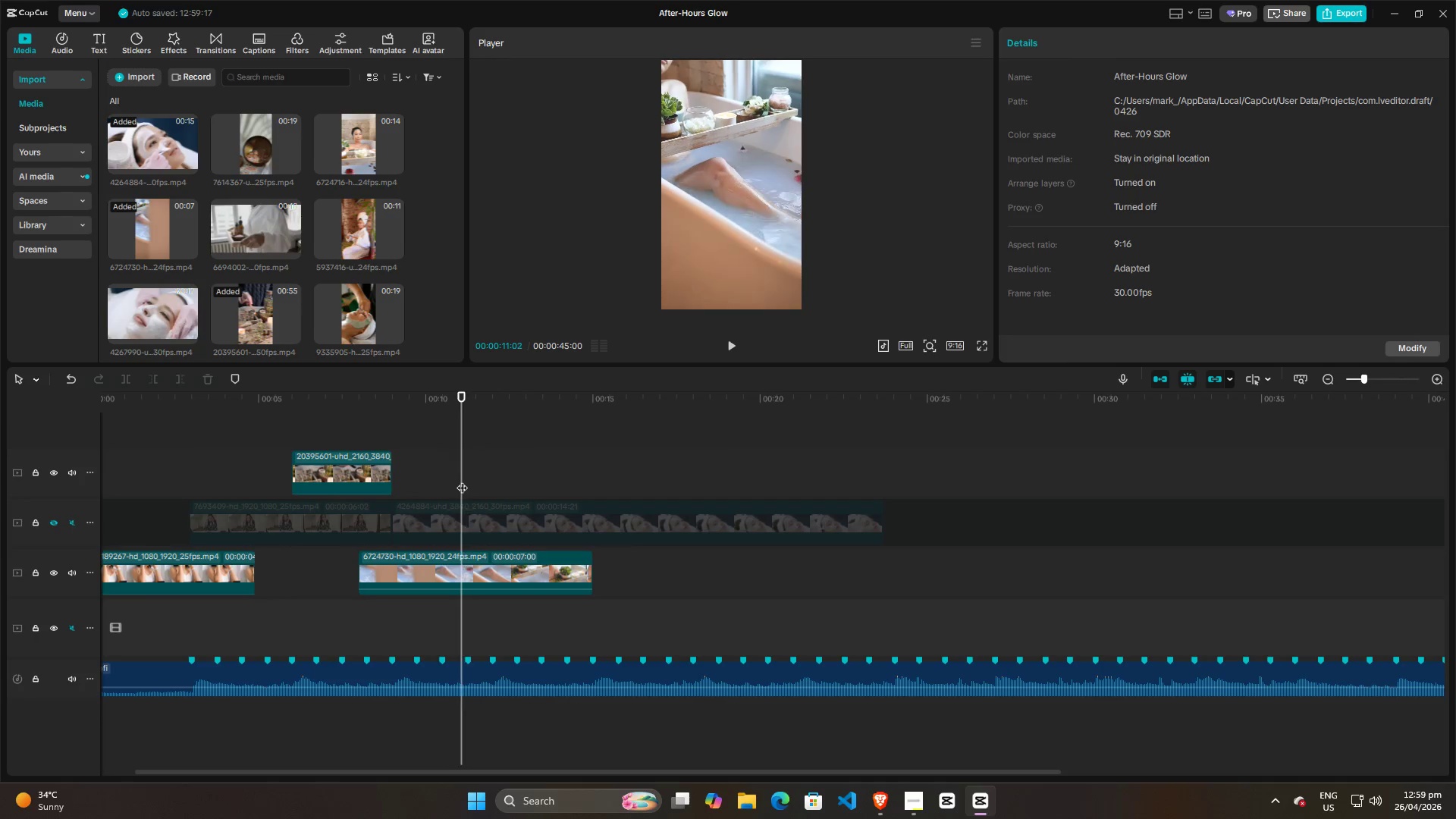 
key(Space)
 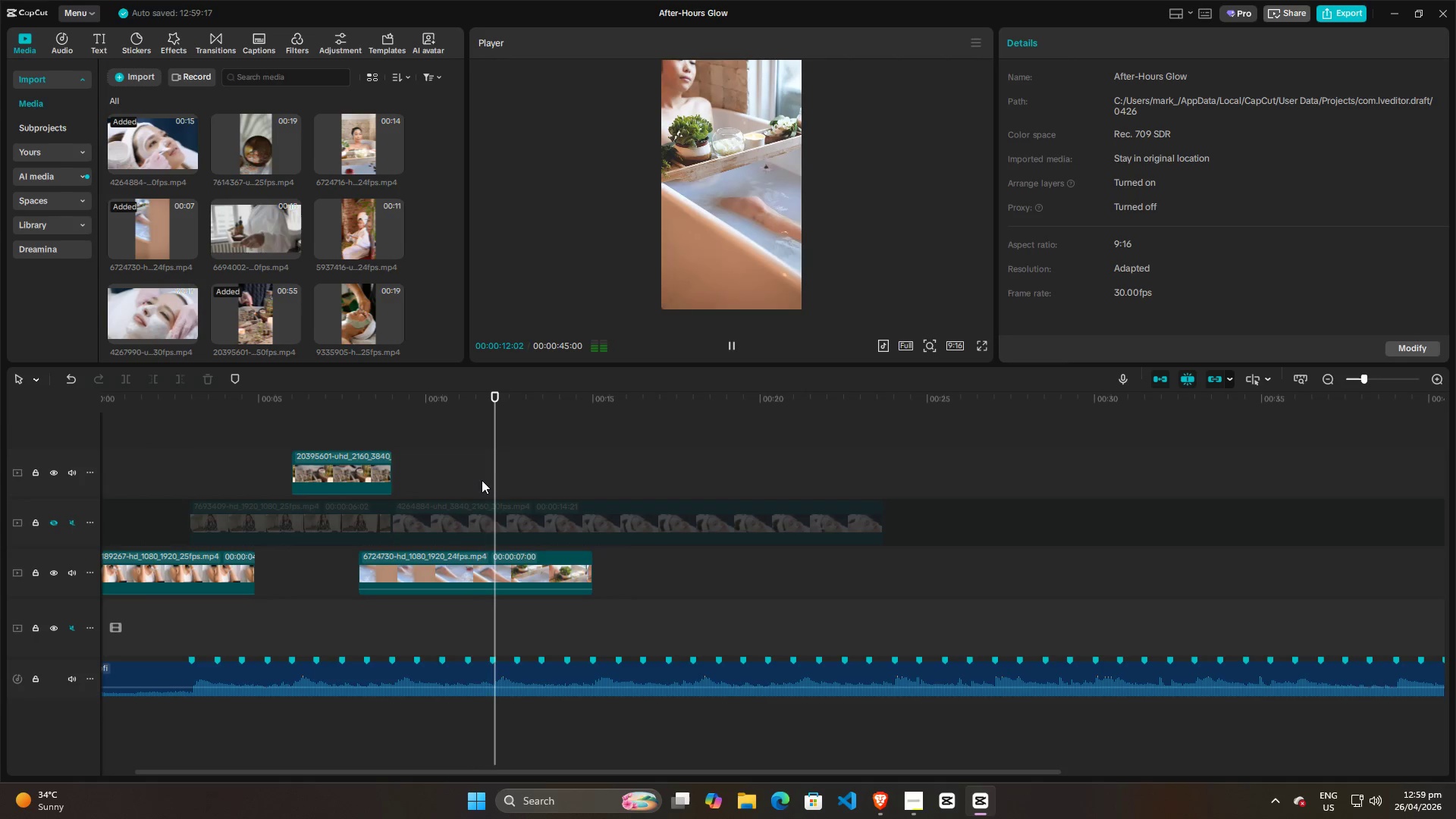 
key(Space)
 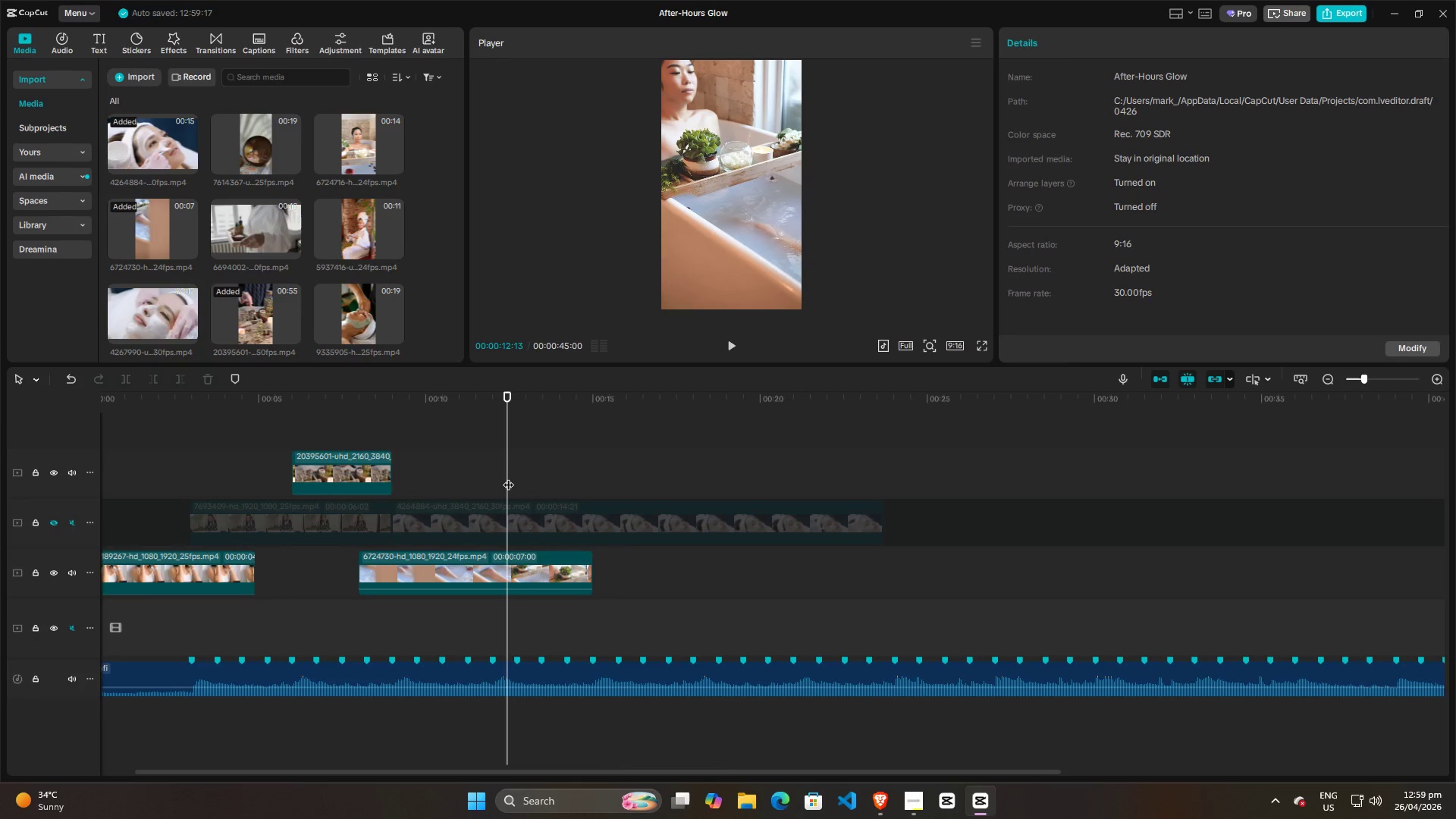 
left_click_drag(start_coordinate=[508, 477], to_coordinate=[470, 477])
 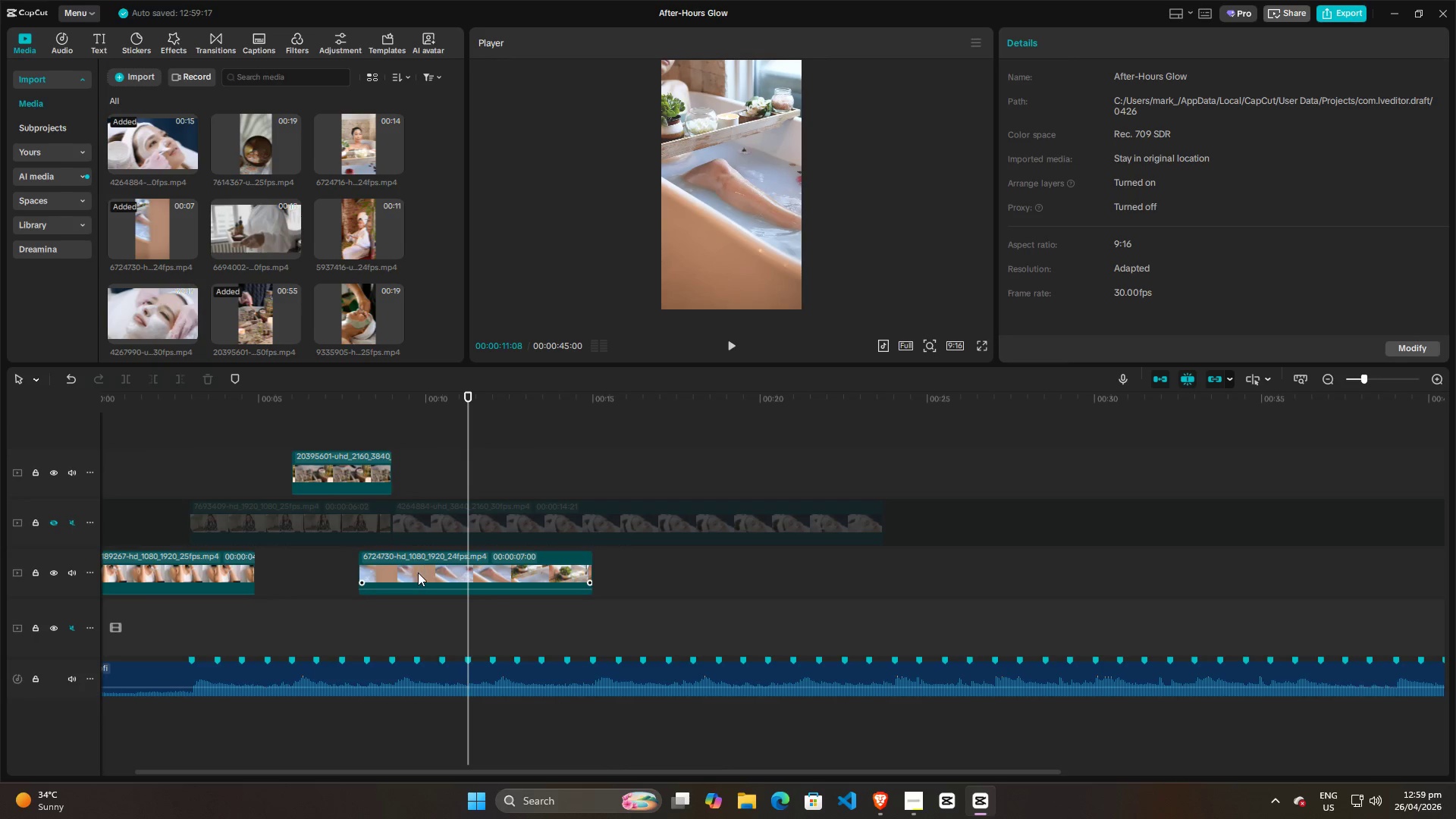 
left_click([418, 573])
 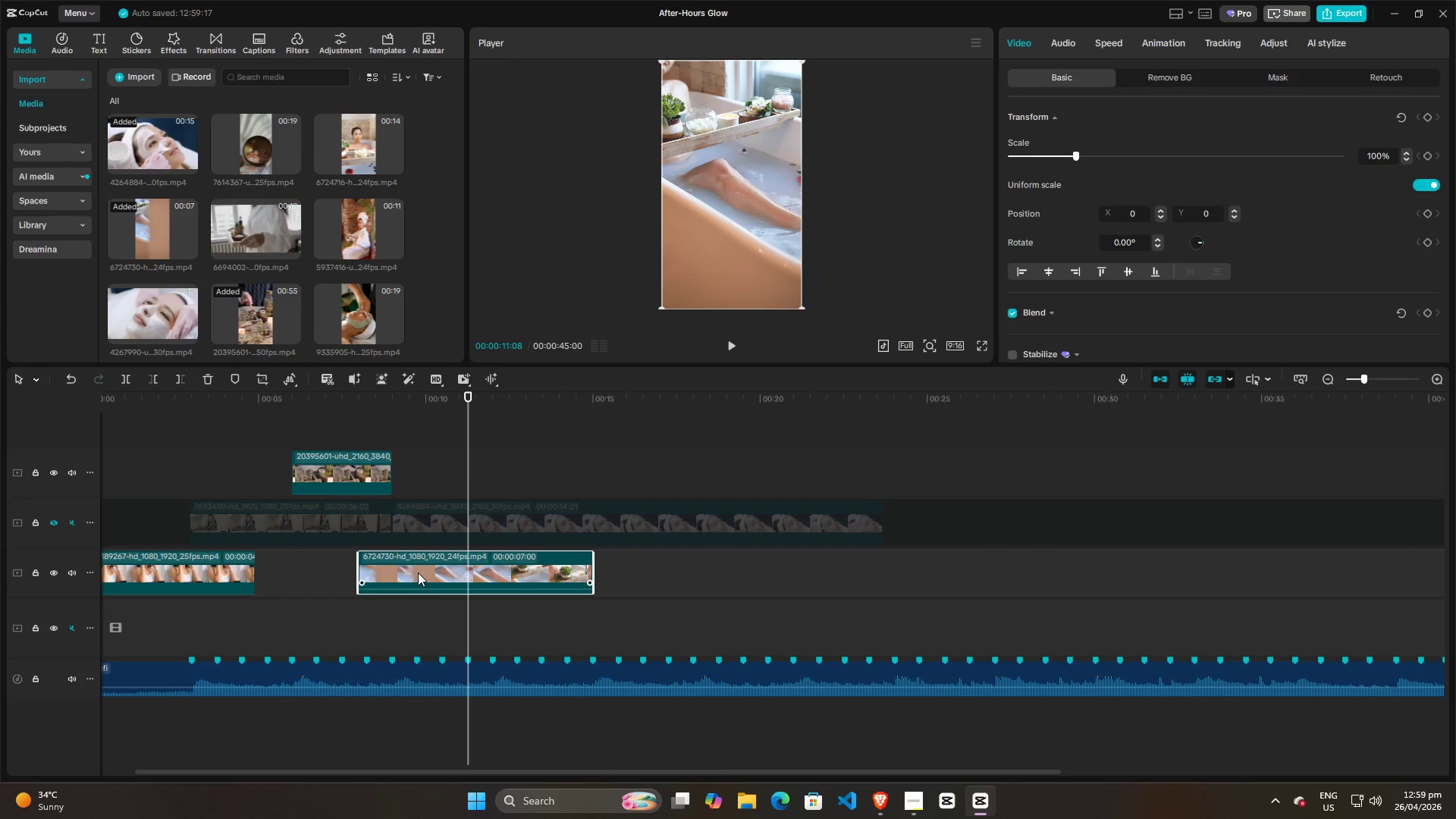 
key(Space)
 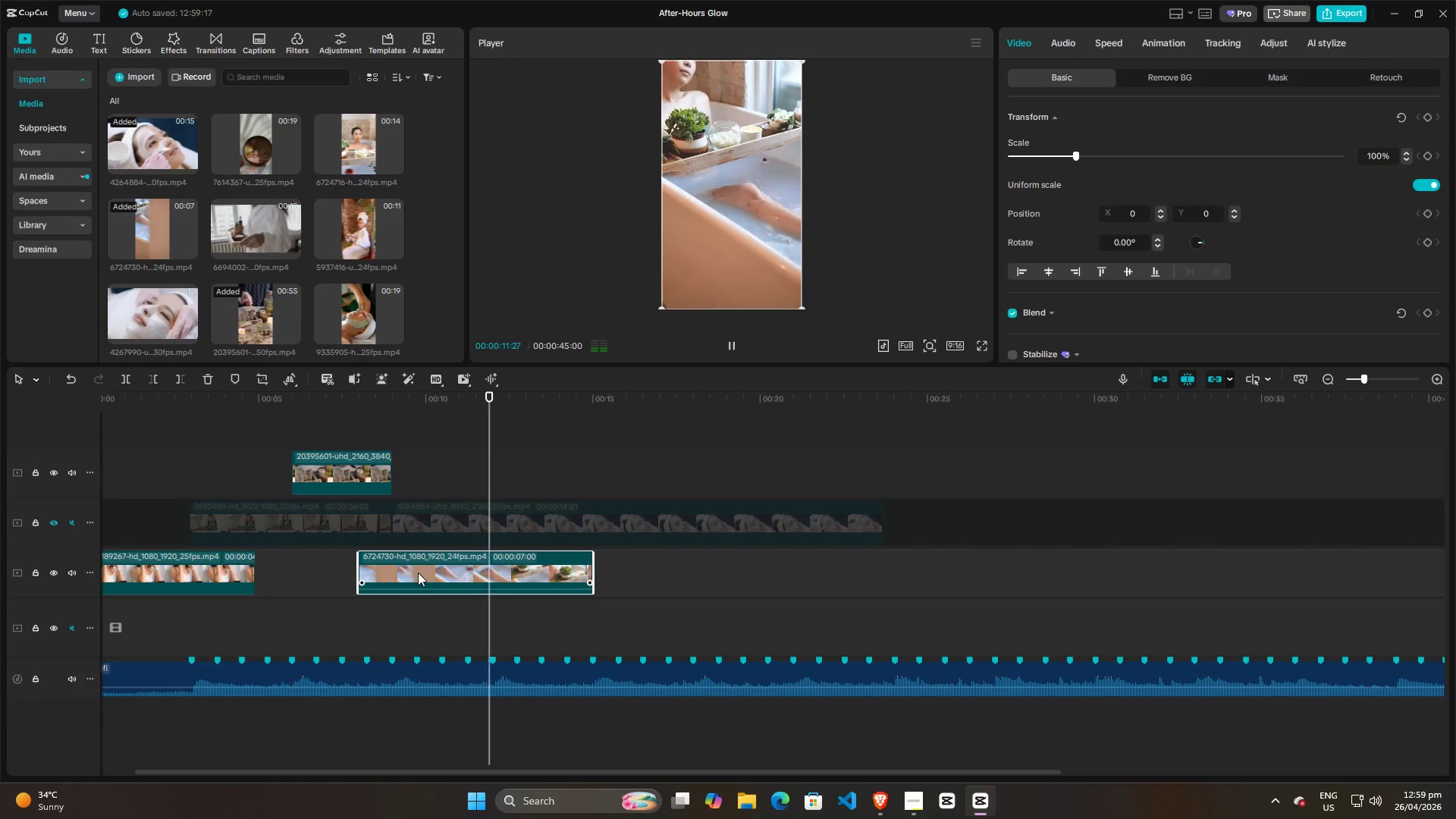 
key(Space)
 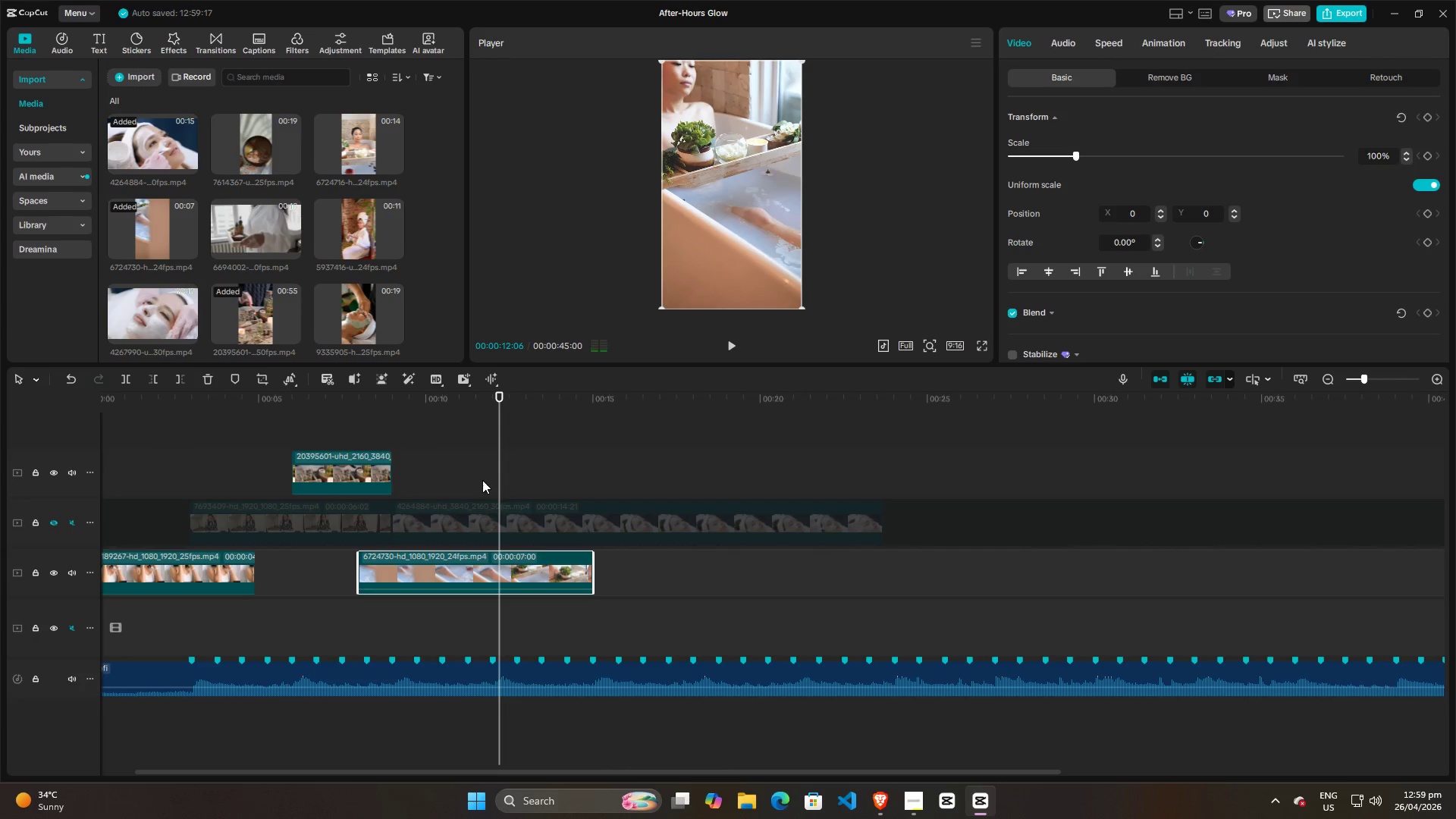 
left_click([482, 475])
 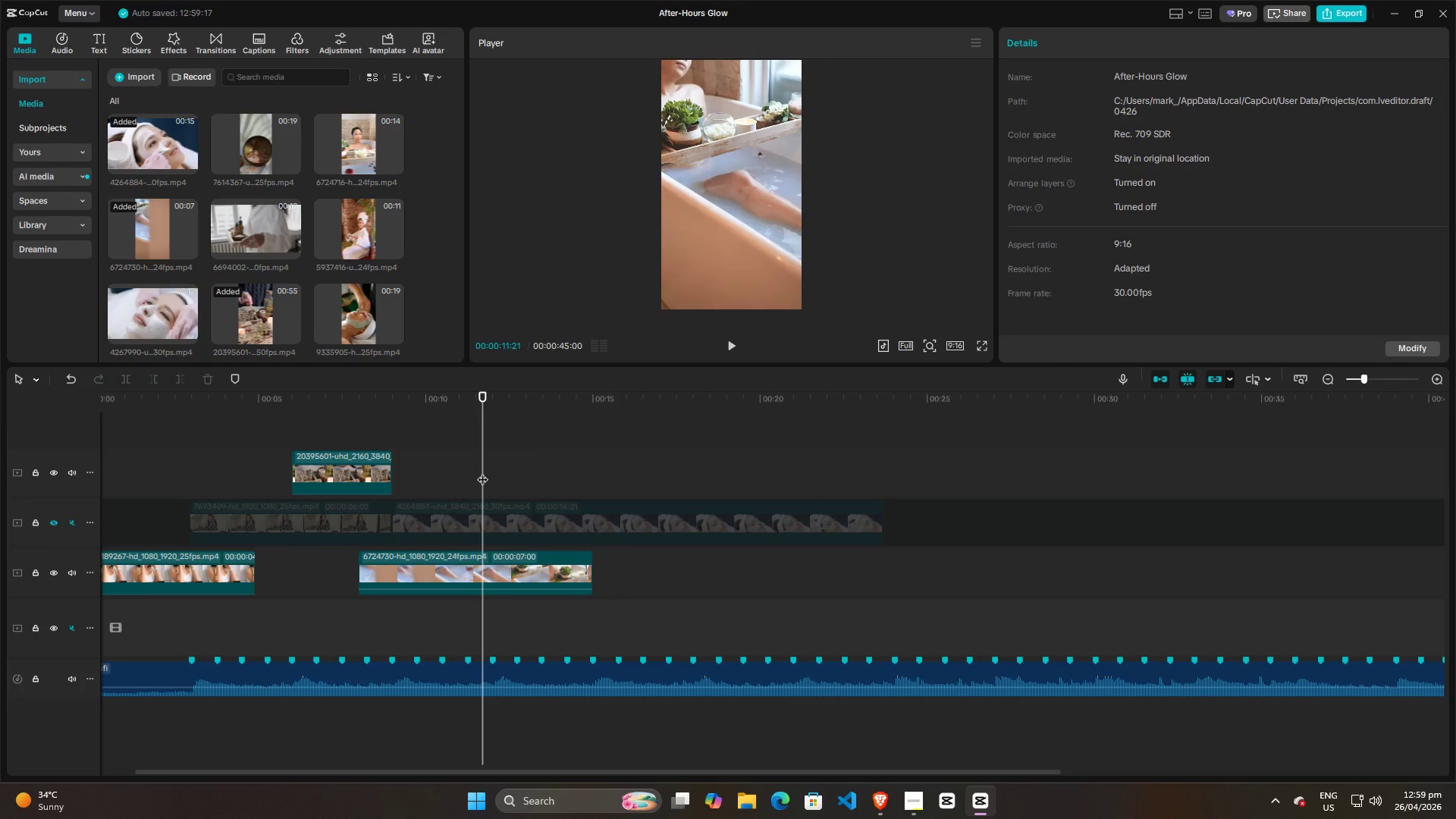 
left_click_drag(start_coordinate=[482, 471], to_coordinate=[466, 468])
 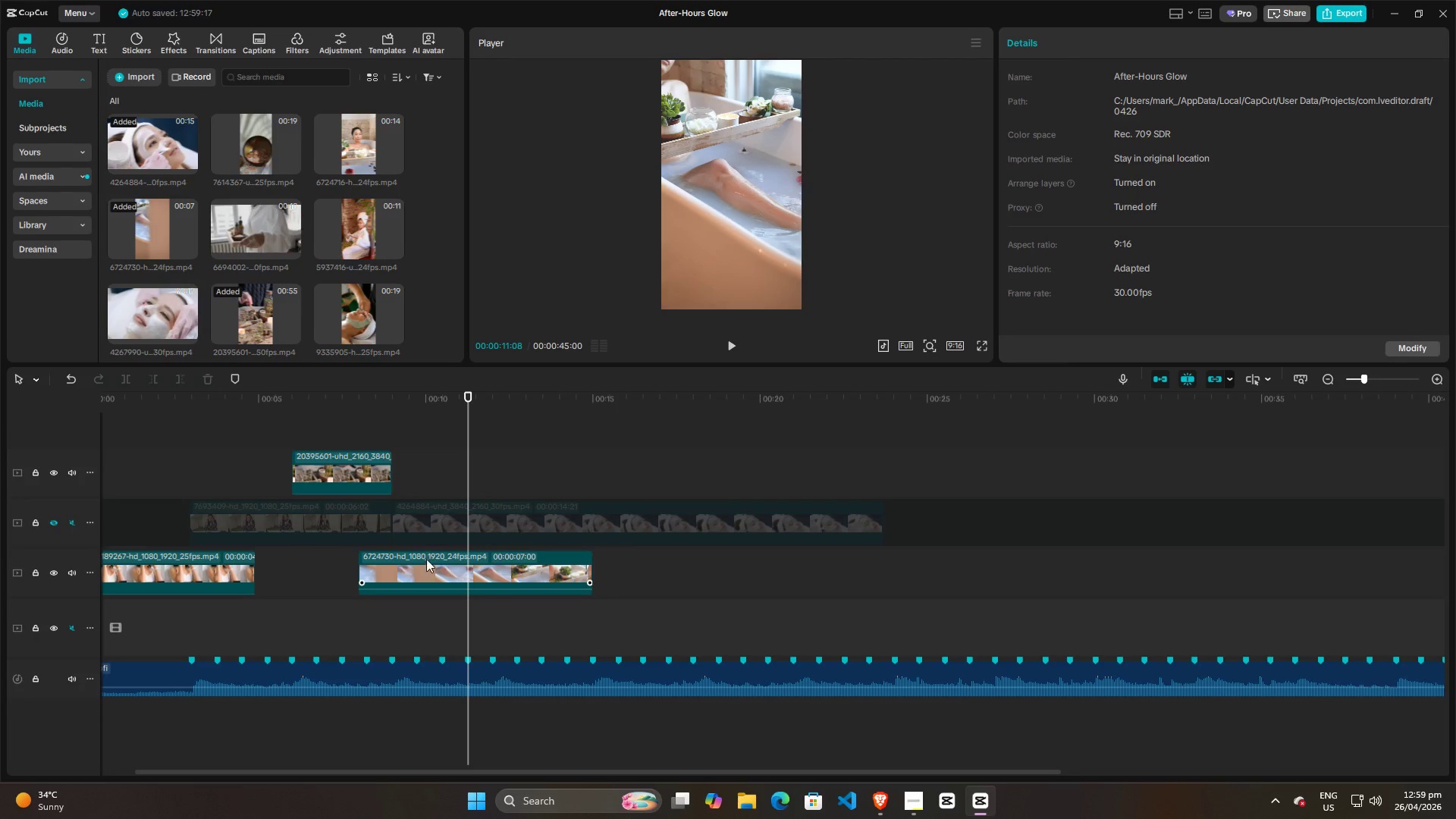 
left_click([426, 560])
 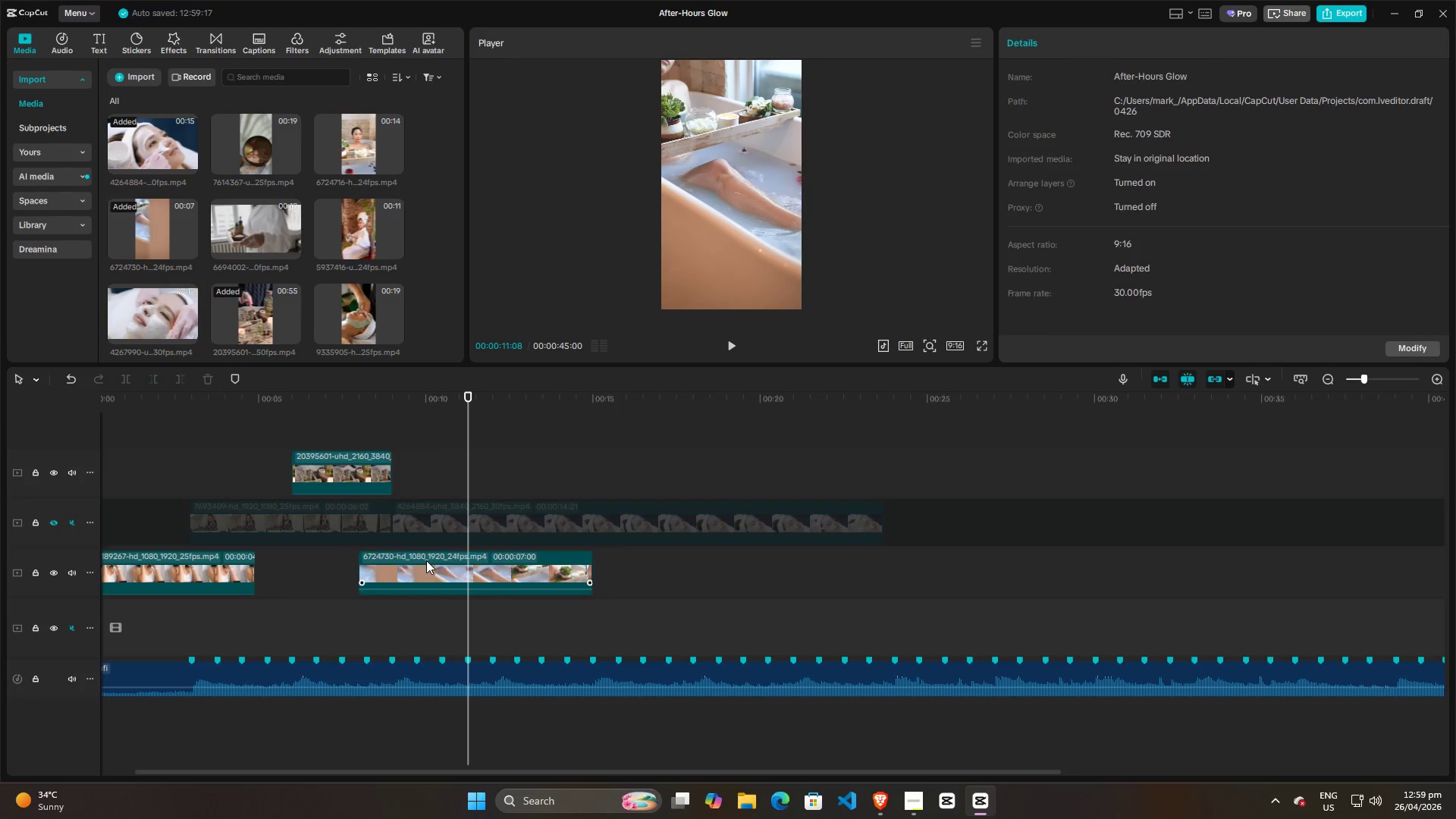 
key(Q)
 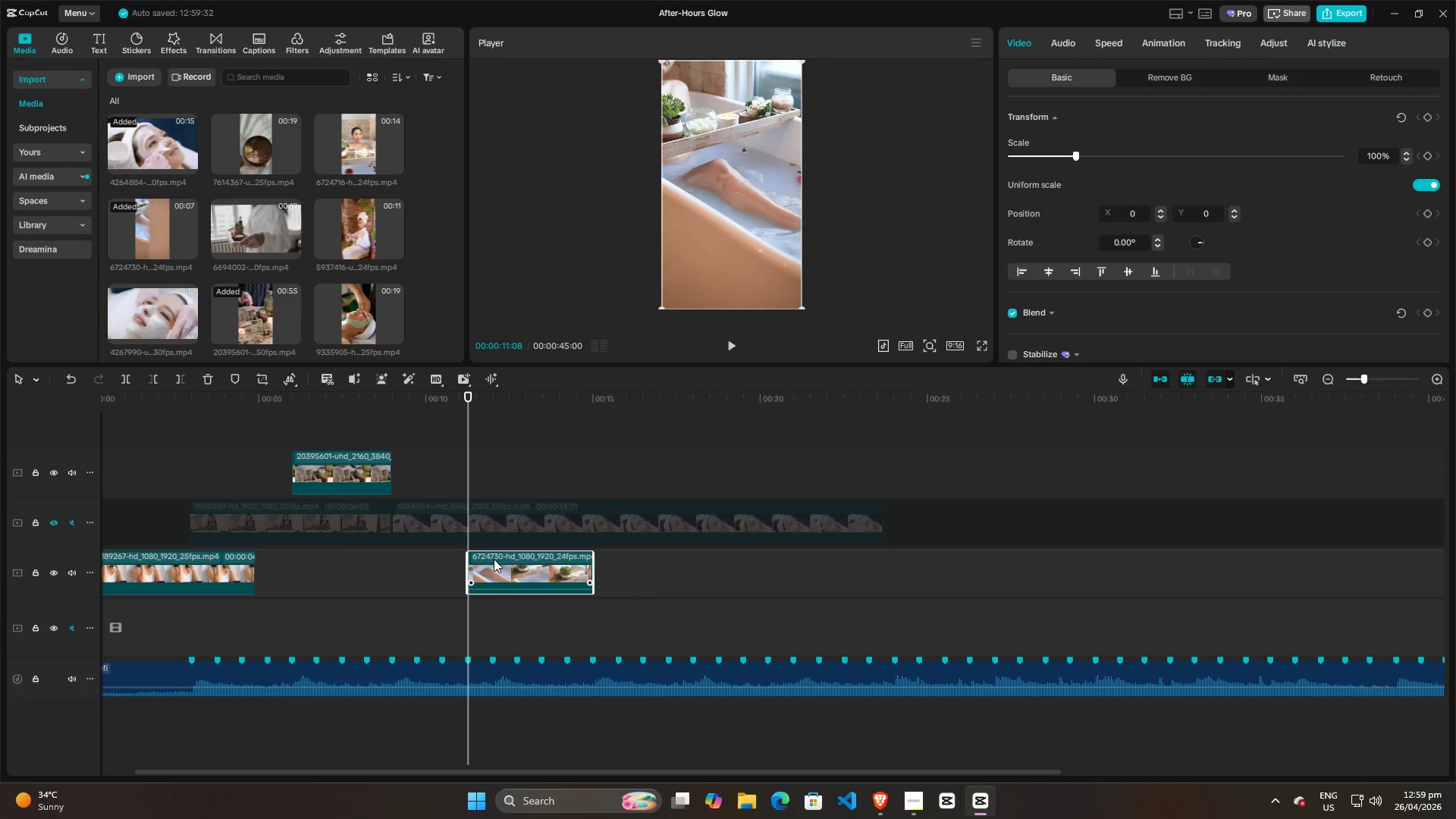 
key(Control+ControlLeft)
 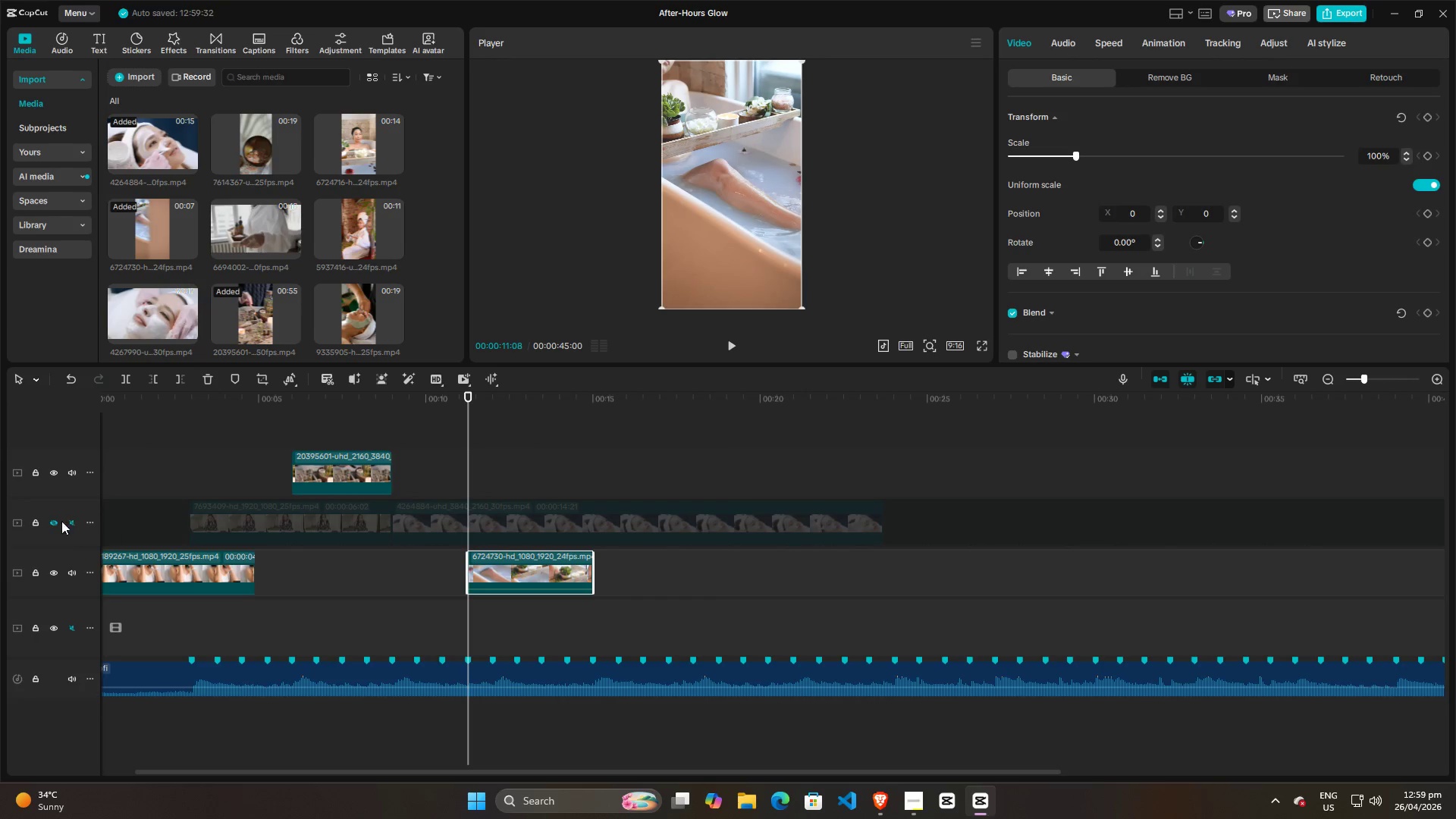 
left_click([51, 519])
 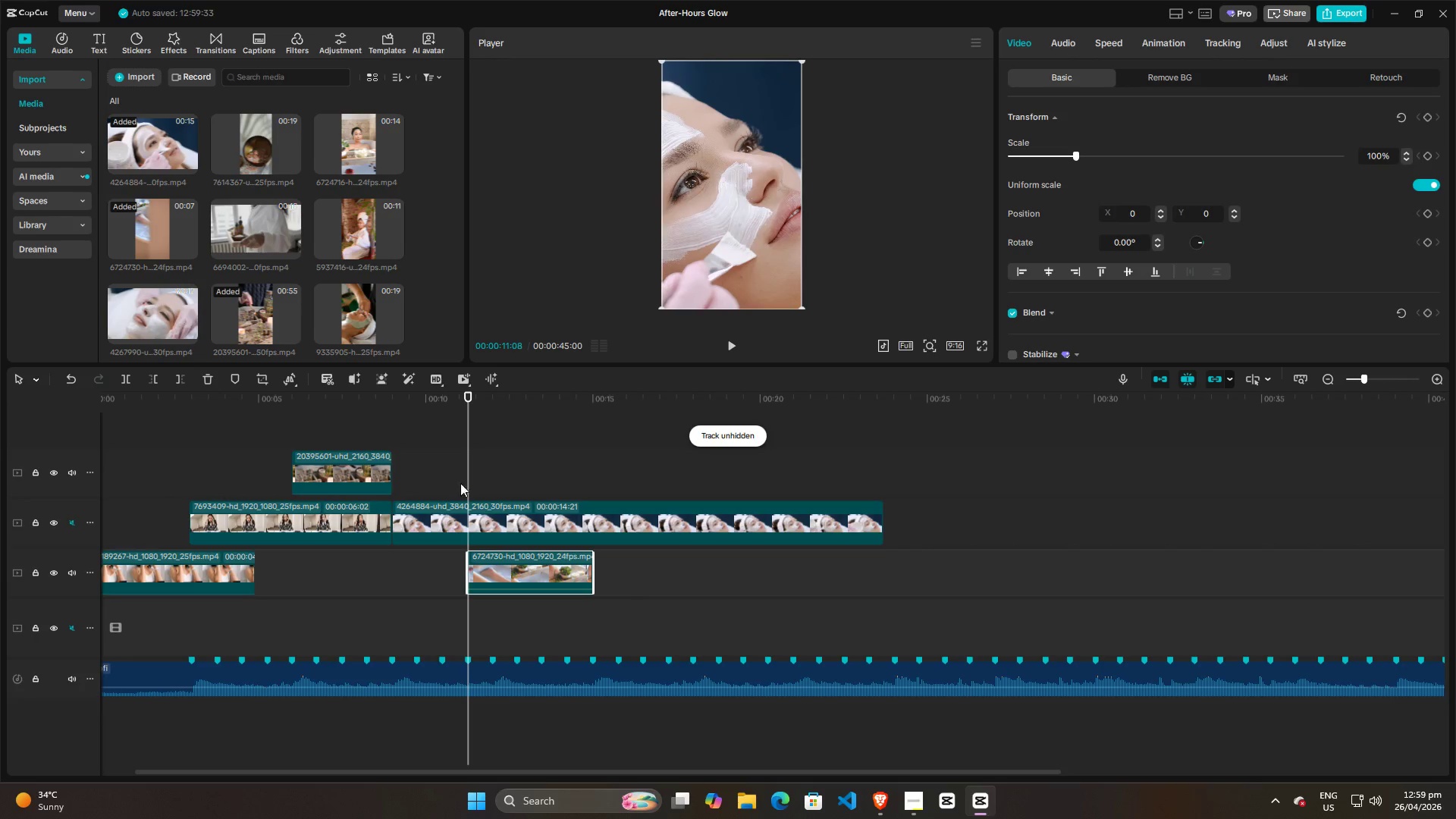 
hold_key(key=ControlLeft, duration=0.77)
scroll: coordinate [508, 482], scroll_direction: up, amount: 8.0
 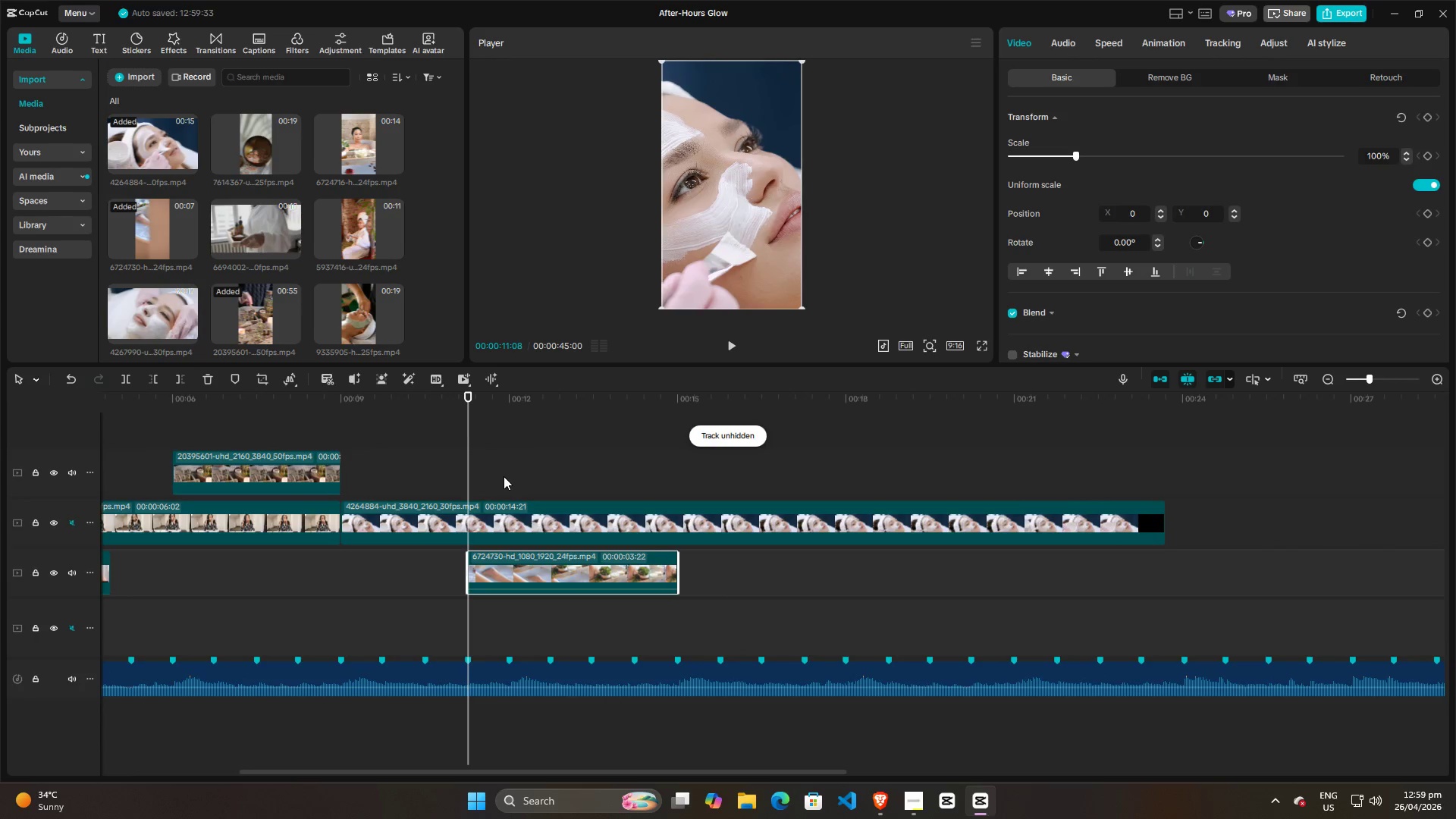 
key(Space)
 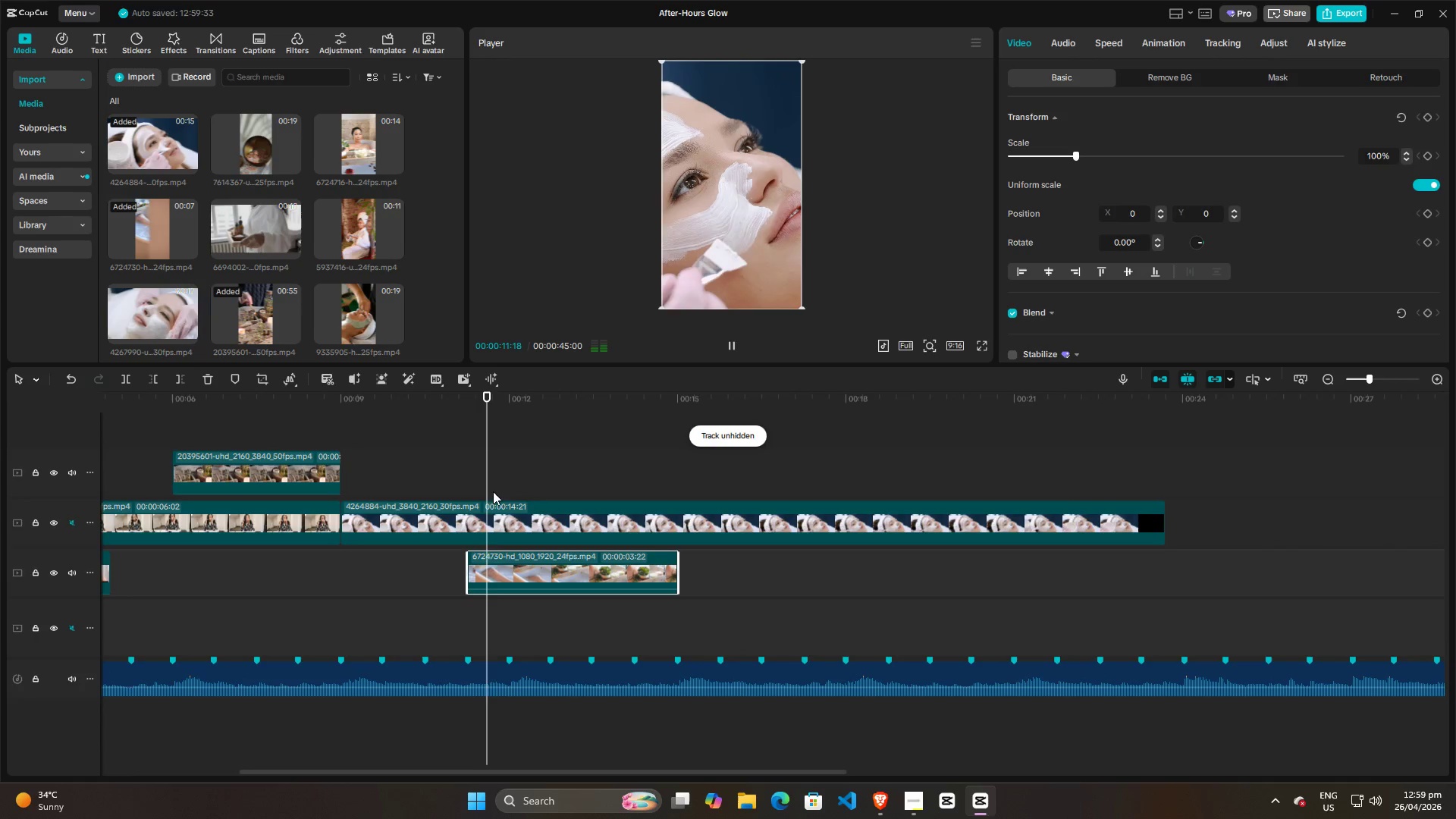 
key(Space)
 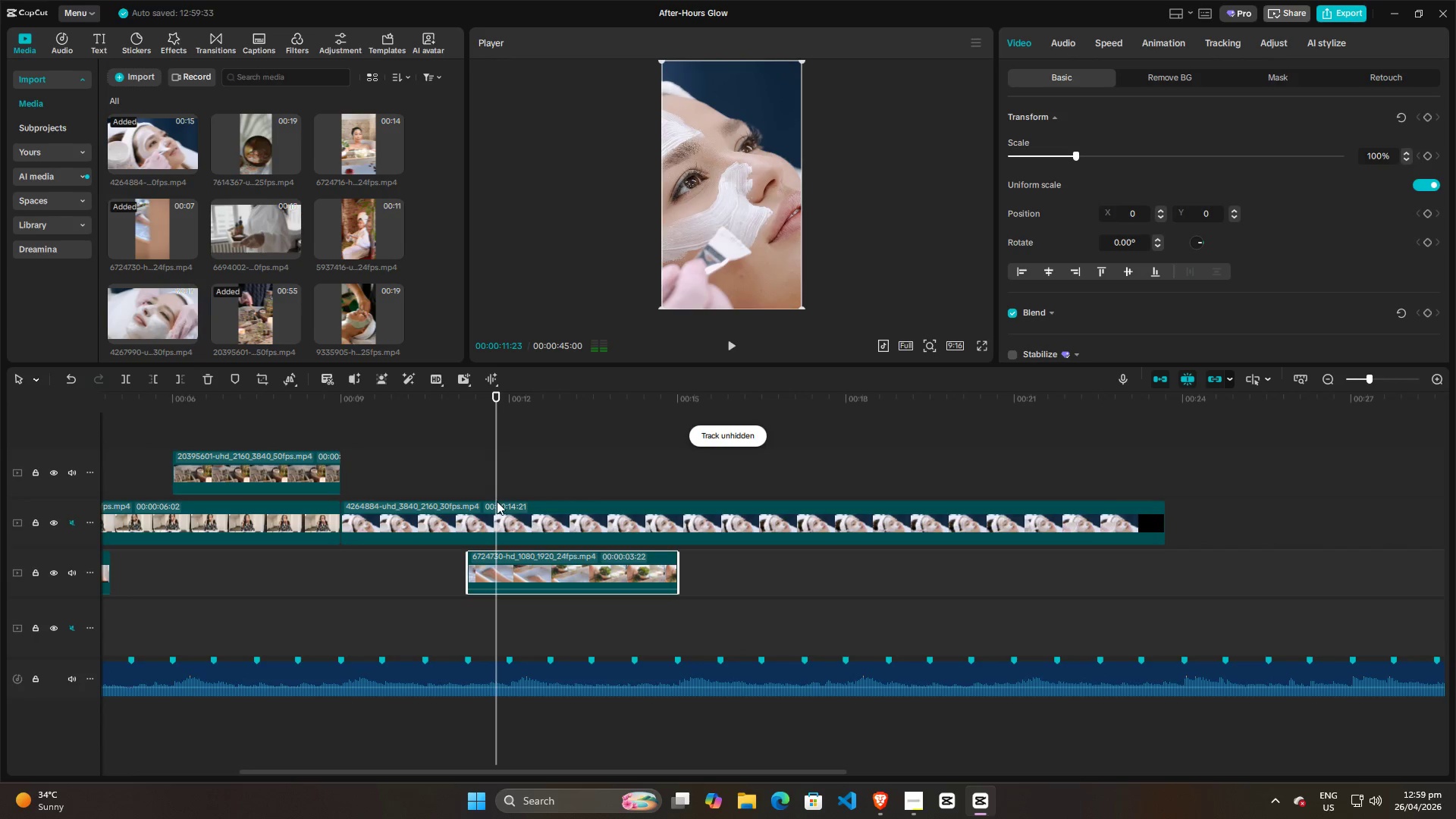 
hold_key(key=ControlLeft, duration=1.17)
scroll: coordinate [500, 513], scroll_direction: up, amount: 12.0
 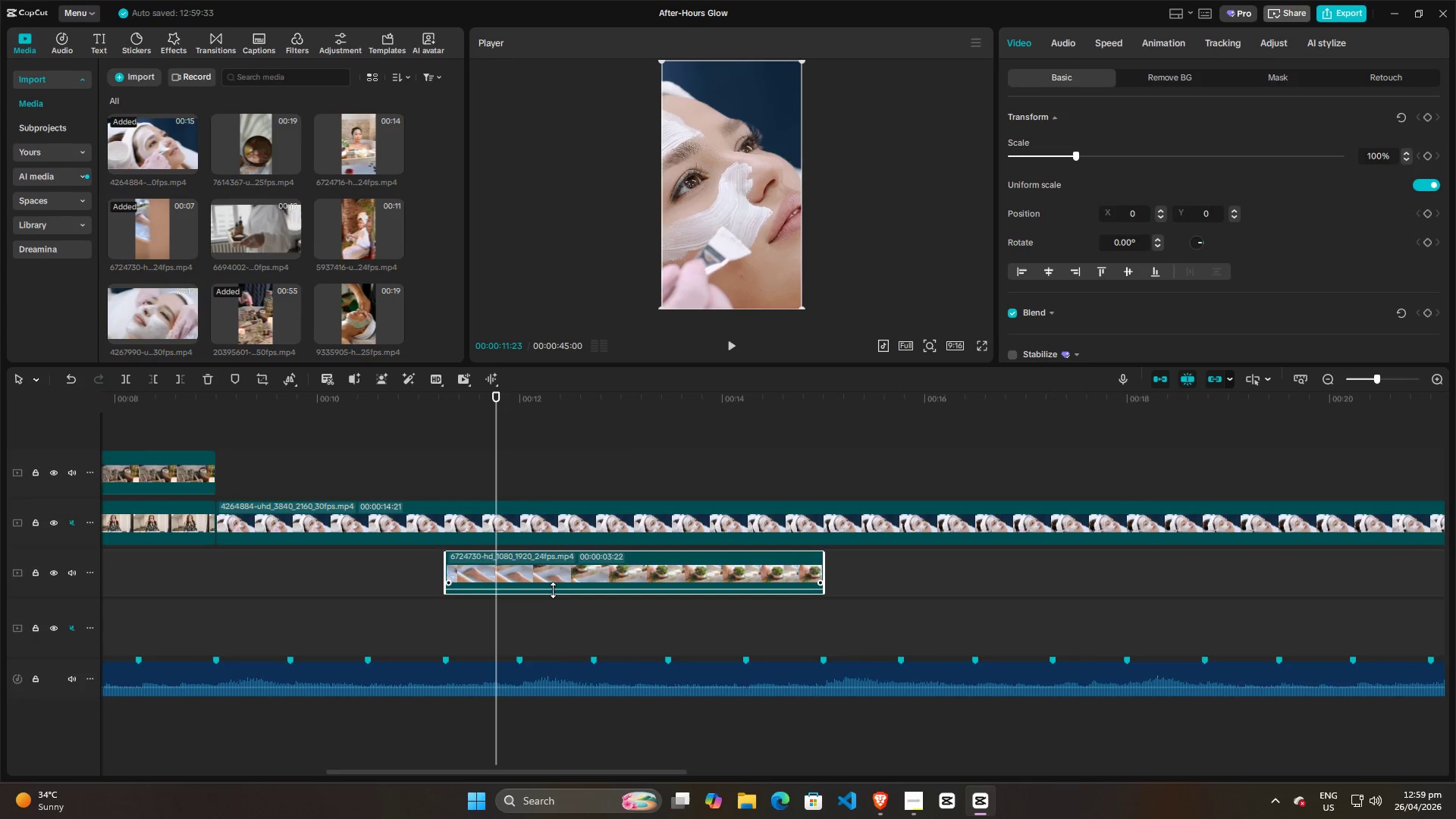 
left_click_drag(start_coordinate=[553, 590], to_coordinate=[548, 611])
 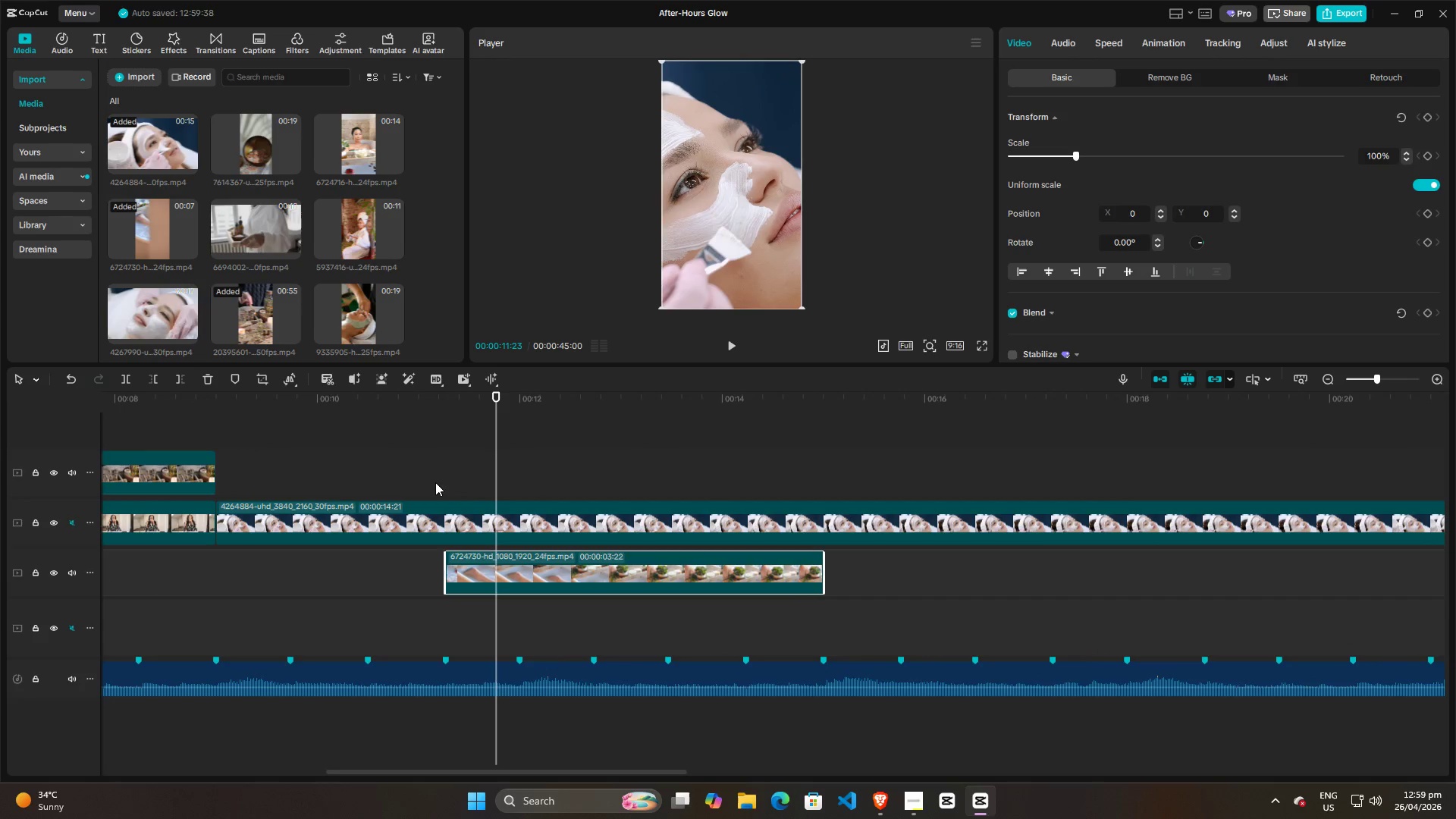 
hold_key(key=ControlLeft, duration=0.97)
scroll: coordinate [449, 472], scroll_direction: up, amount: 12.0
 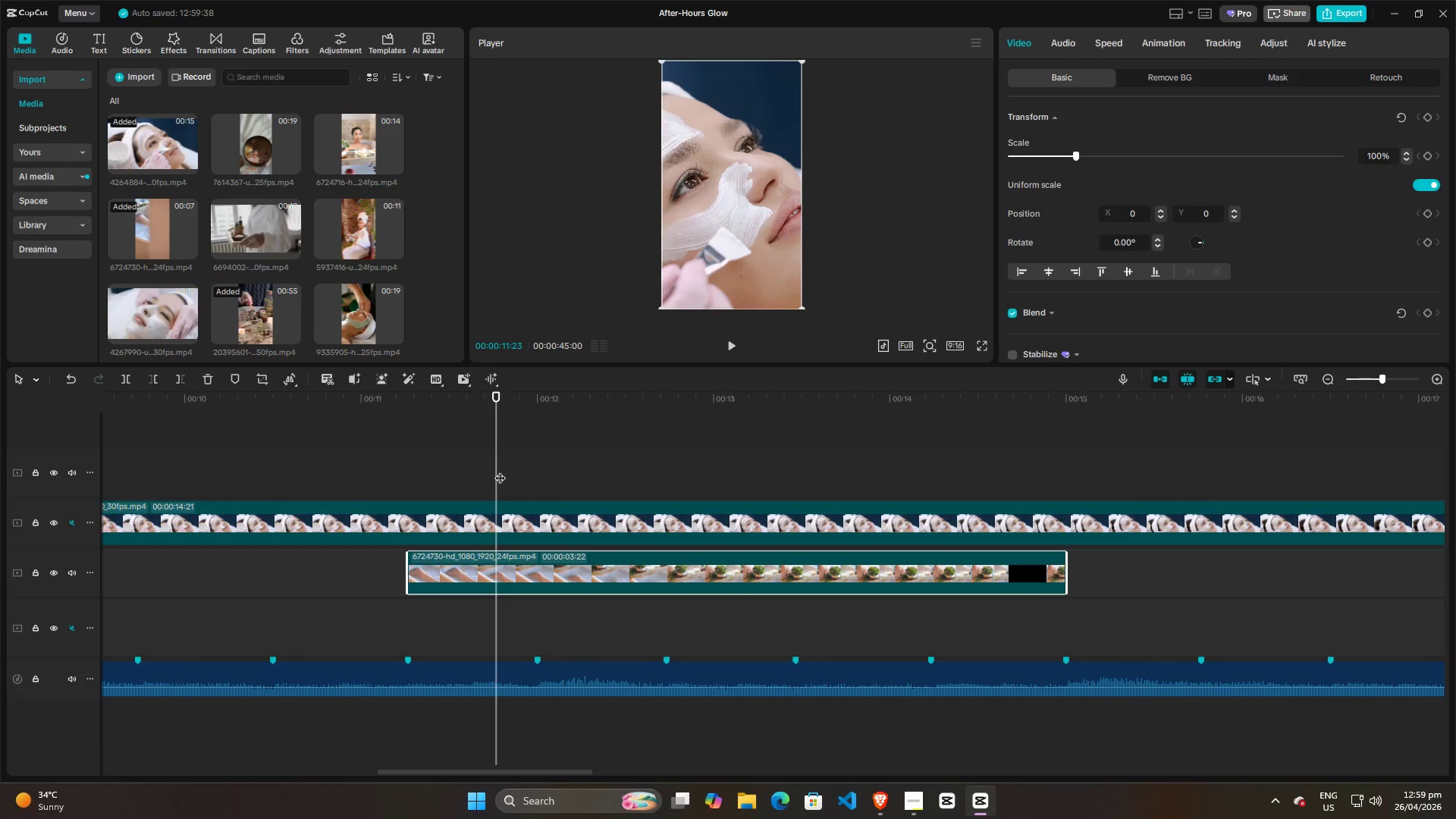 
left_click_drag(start_coordinate=[500, 470], to_coordinate=[544, 470])
 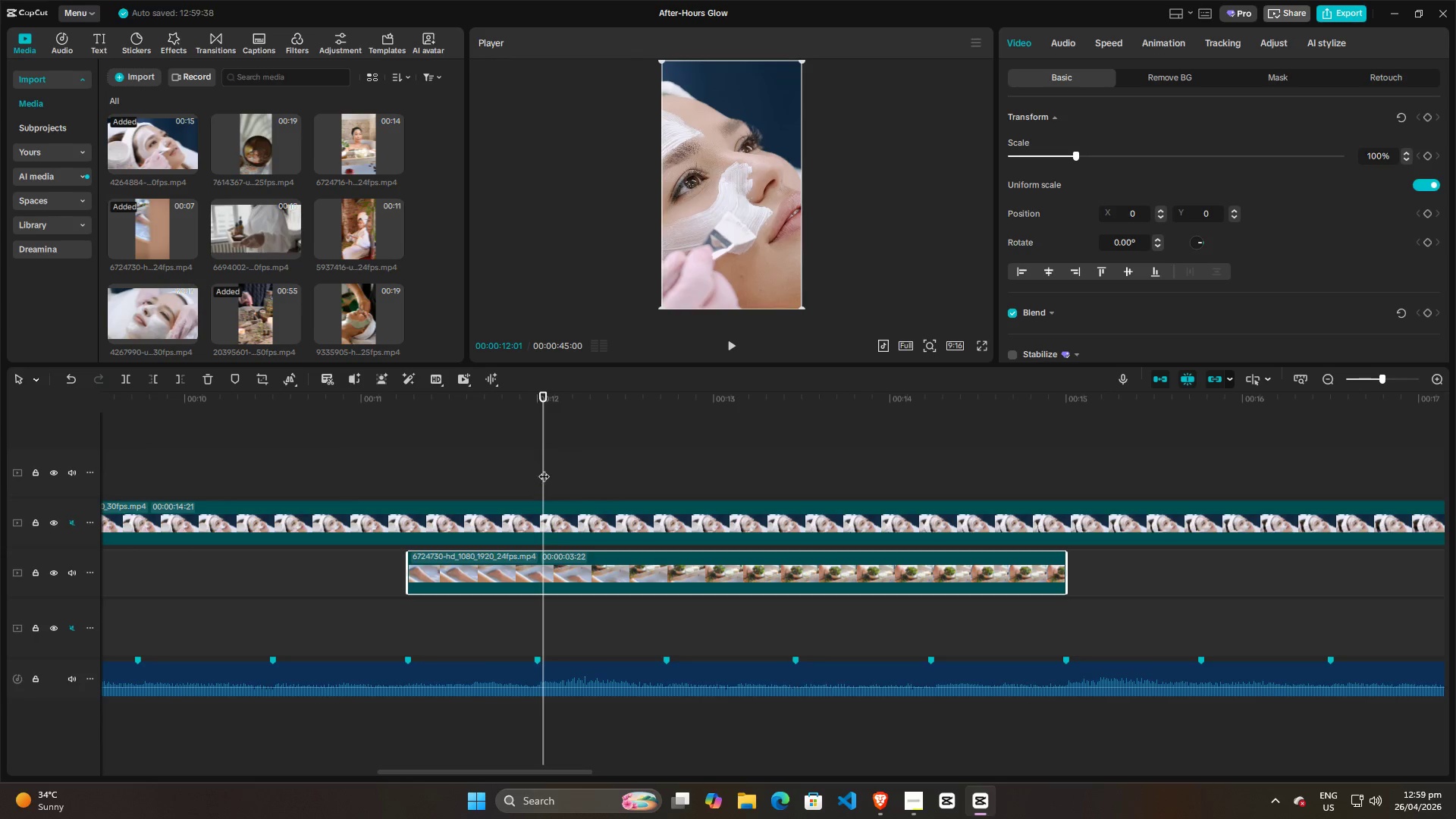 
left_click_drag(start_coordinate=[544, 469], to_coordinate=[536, 468])
 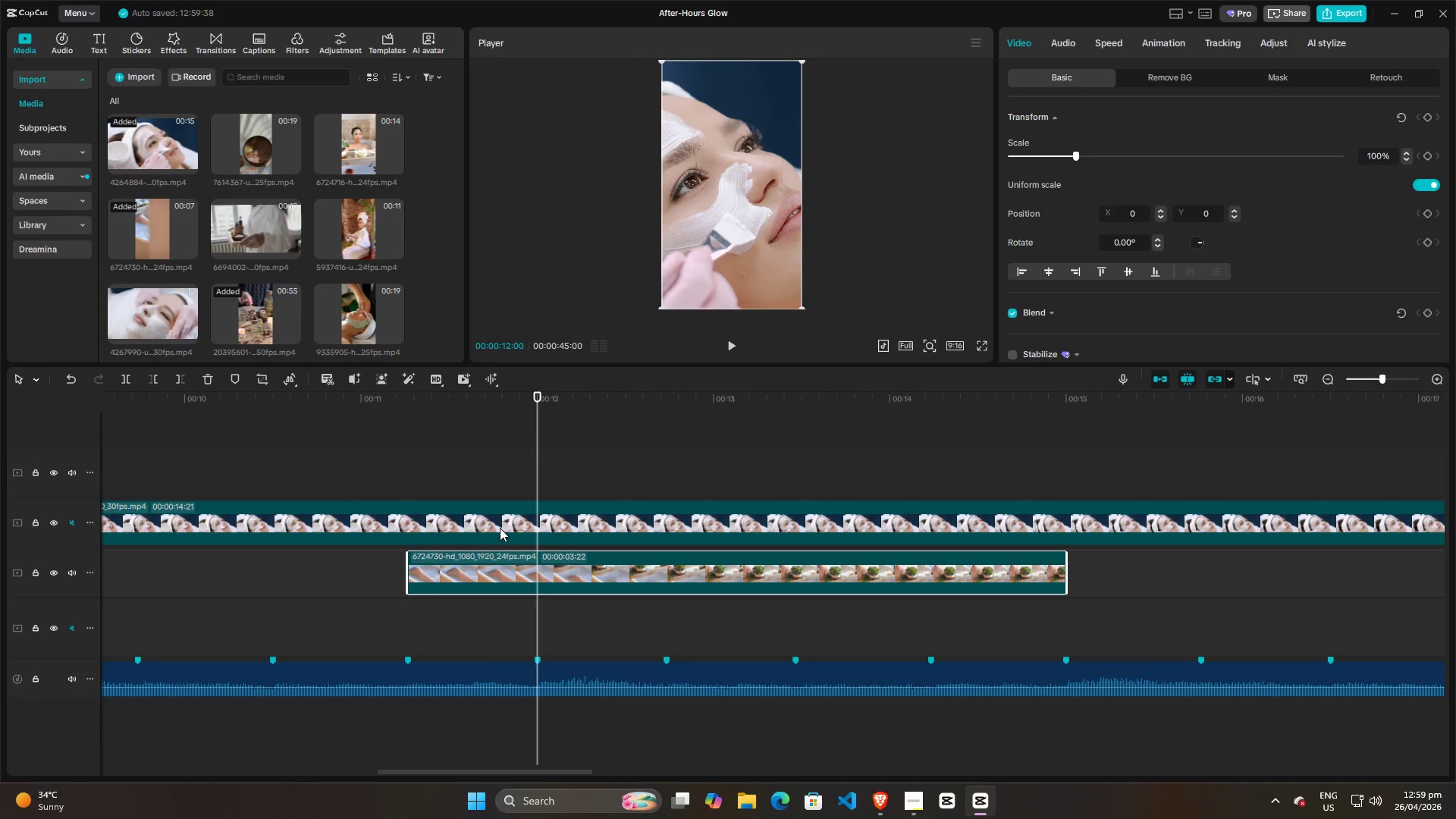 
left_click([498, 529])
 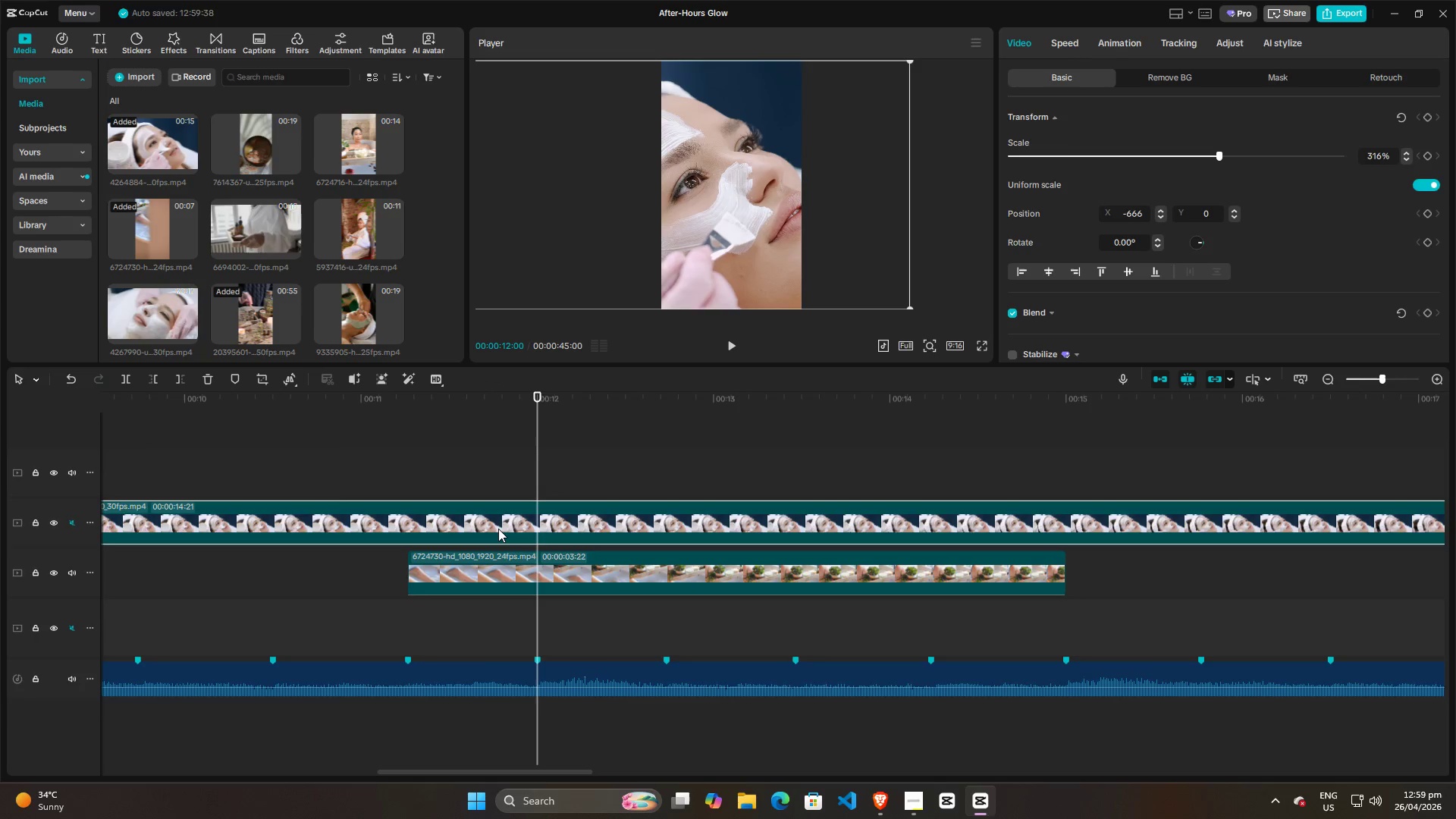 
left_click([498, 529])
 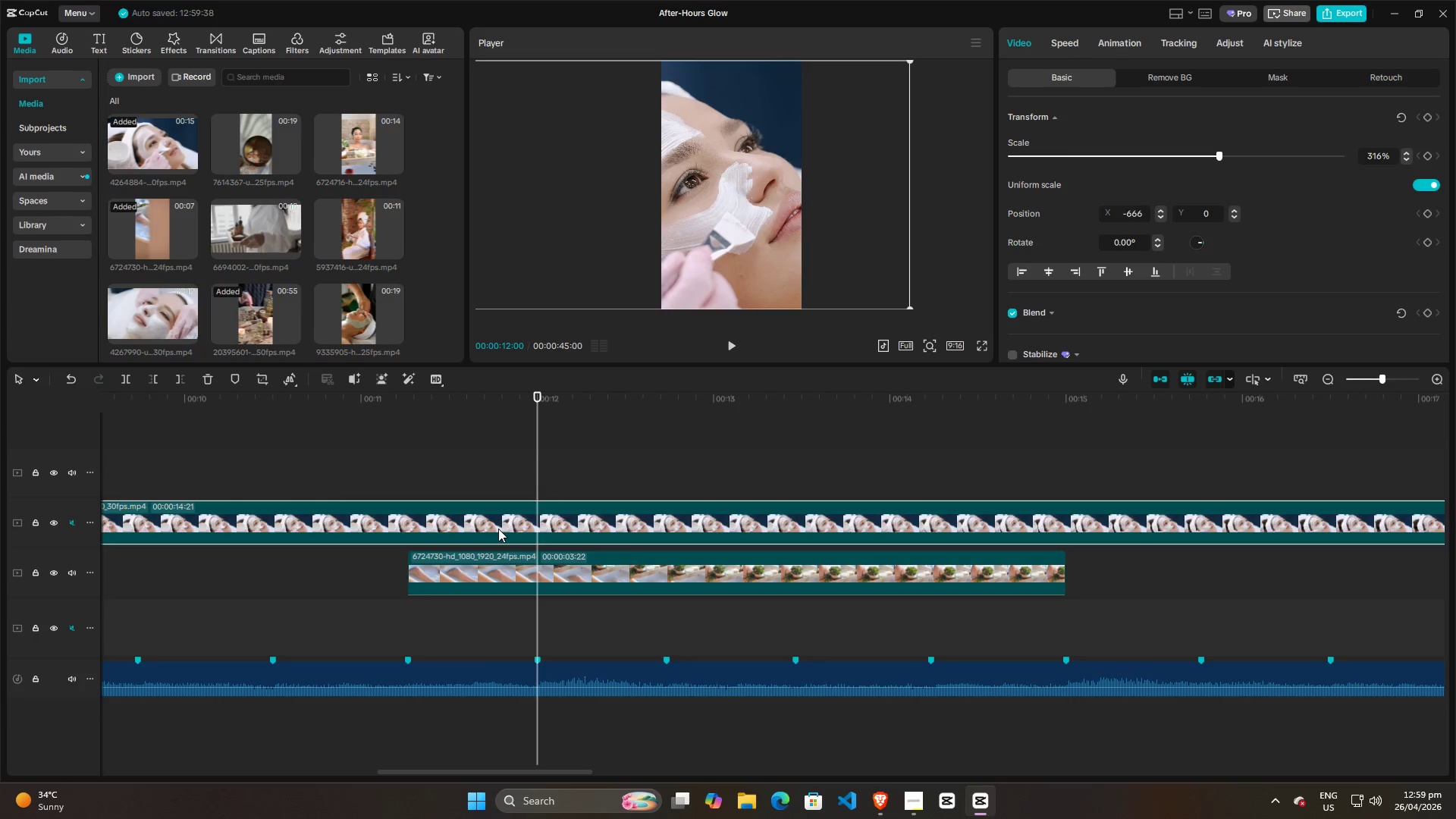 
key(W)
 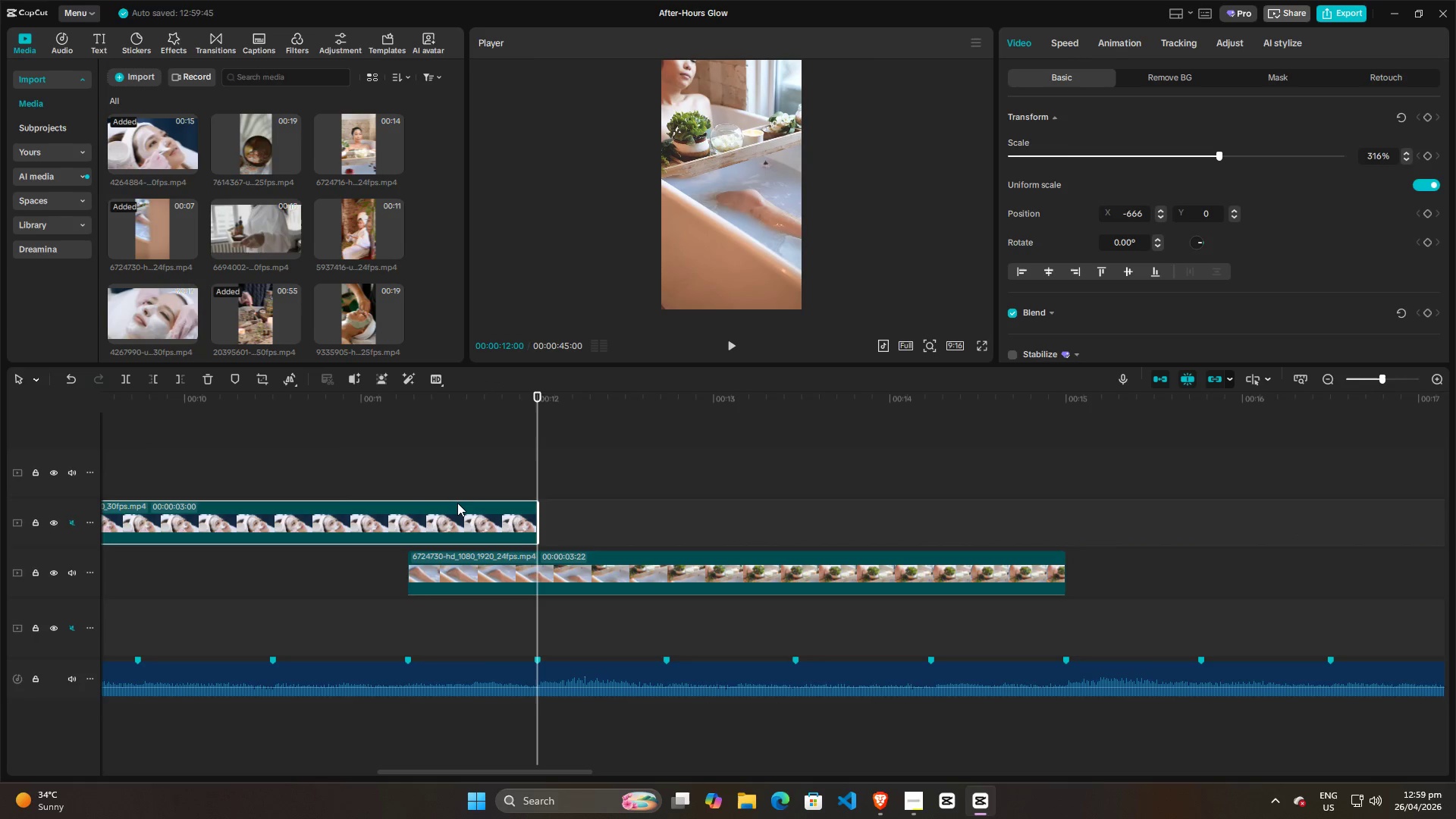 
left_click([410, 471])
 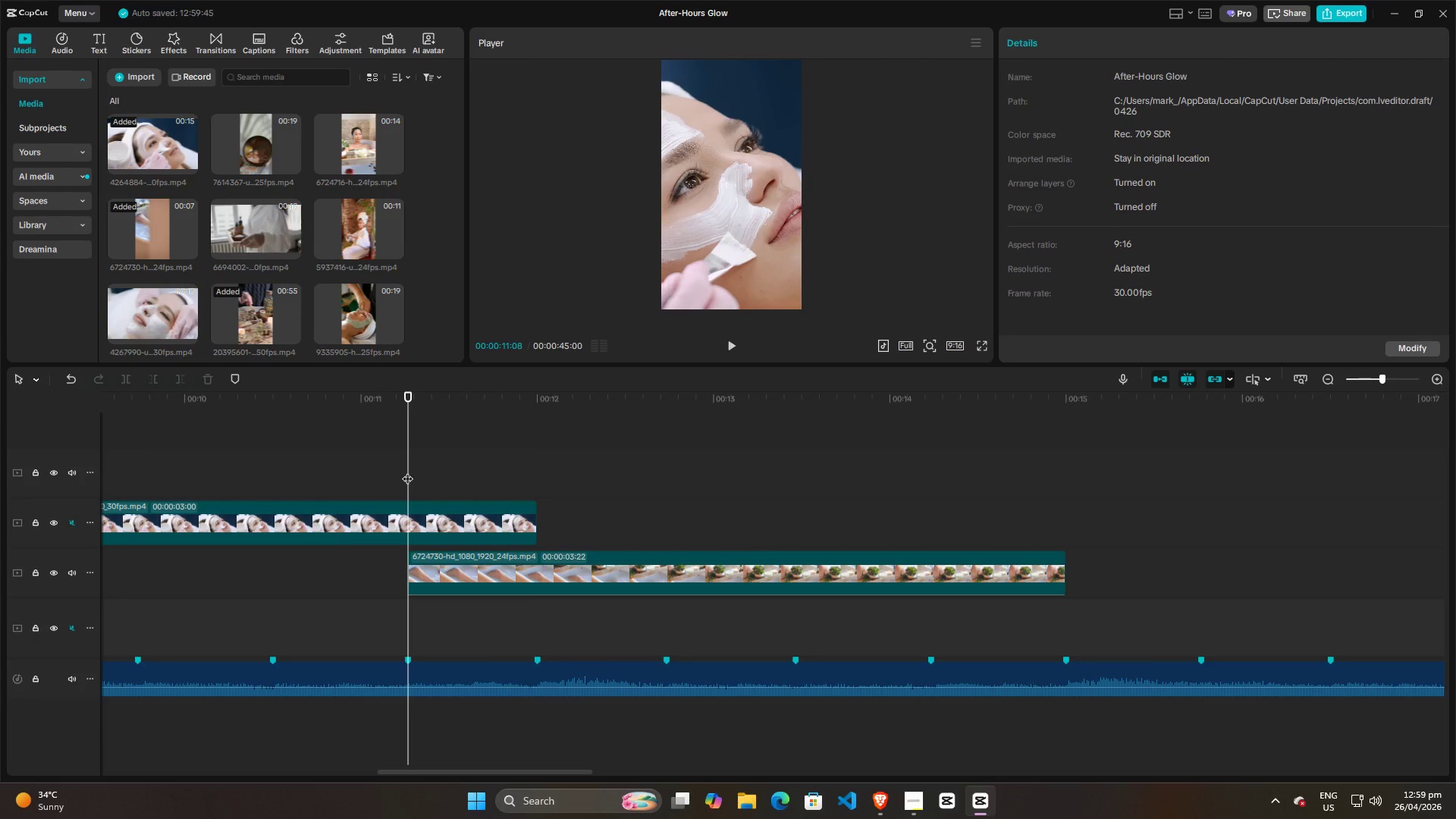 
key(Space)
 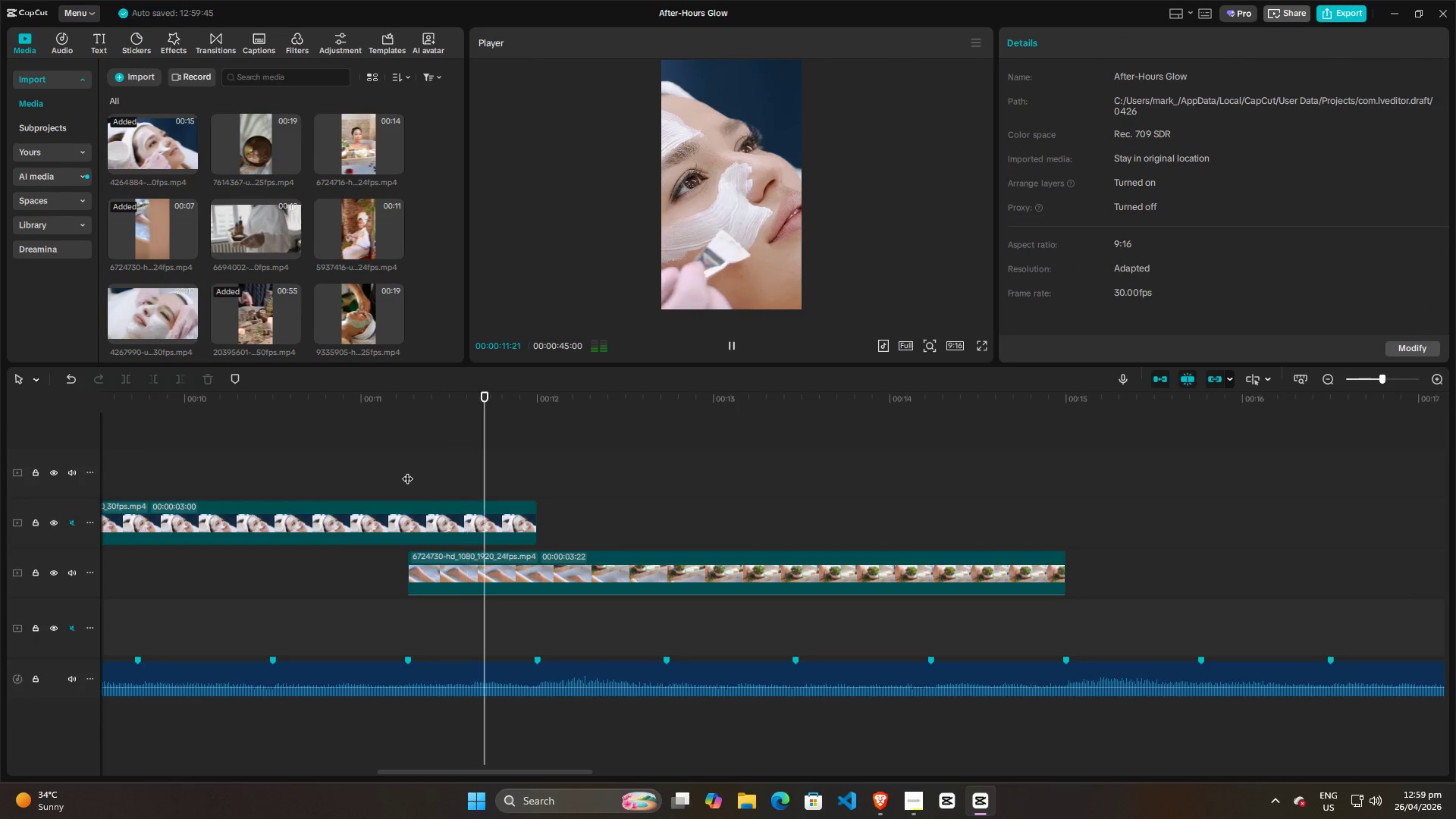 
key(Space)
 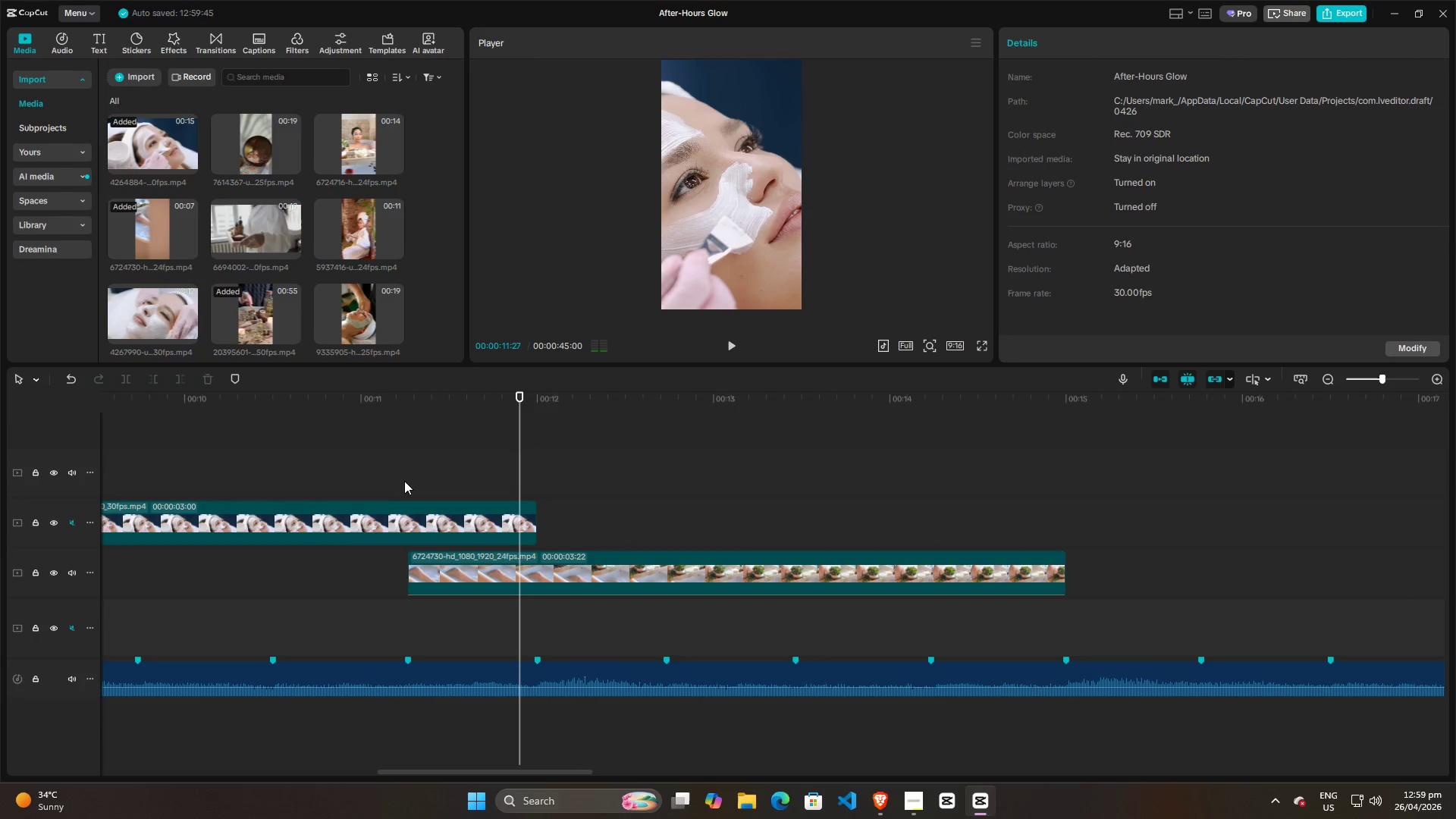 
left_click([406, 478])
 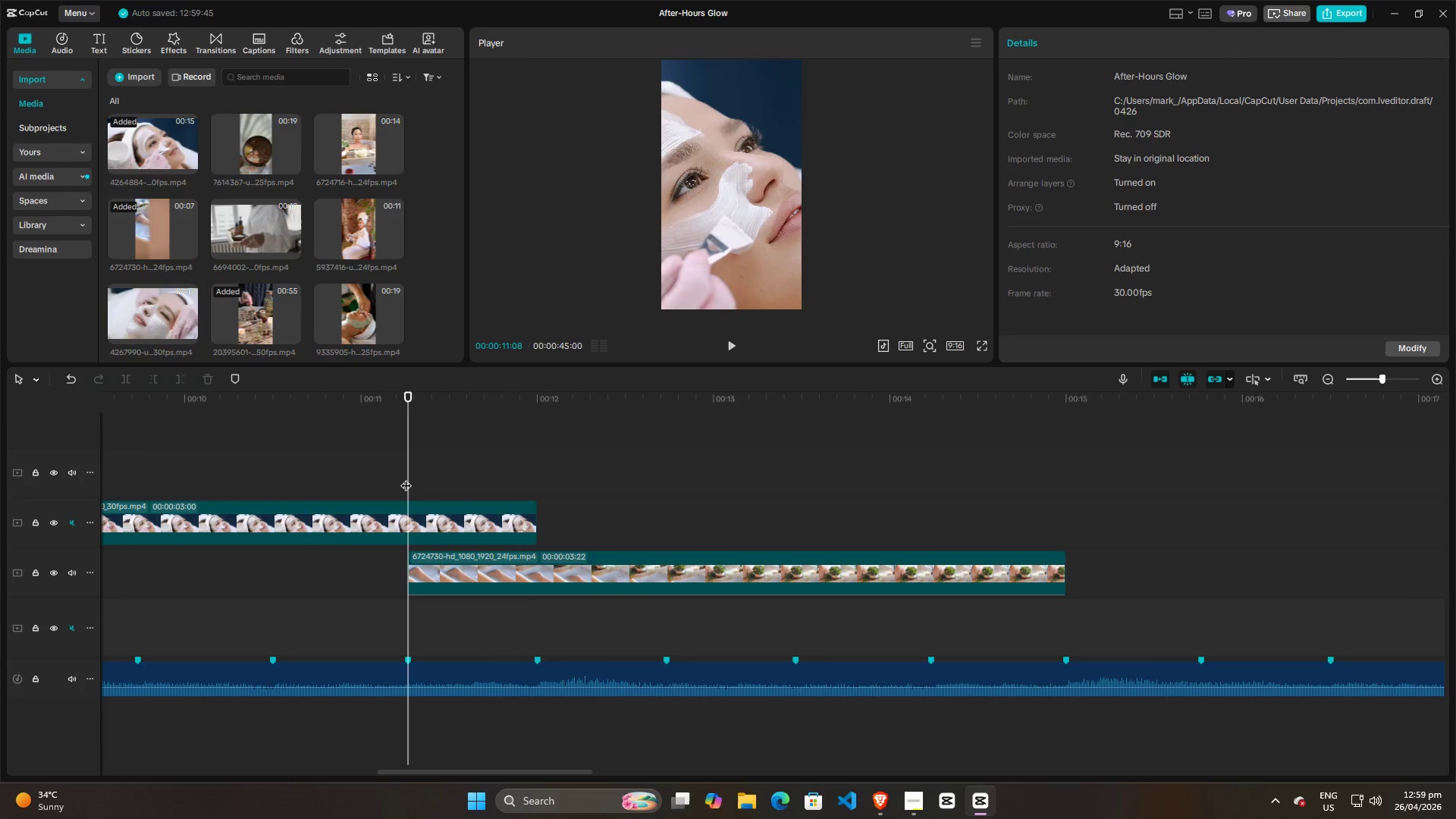 
key(Space)
 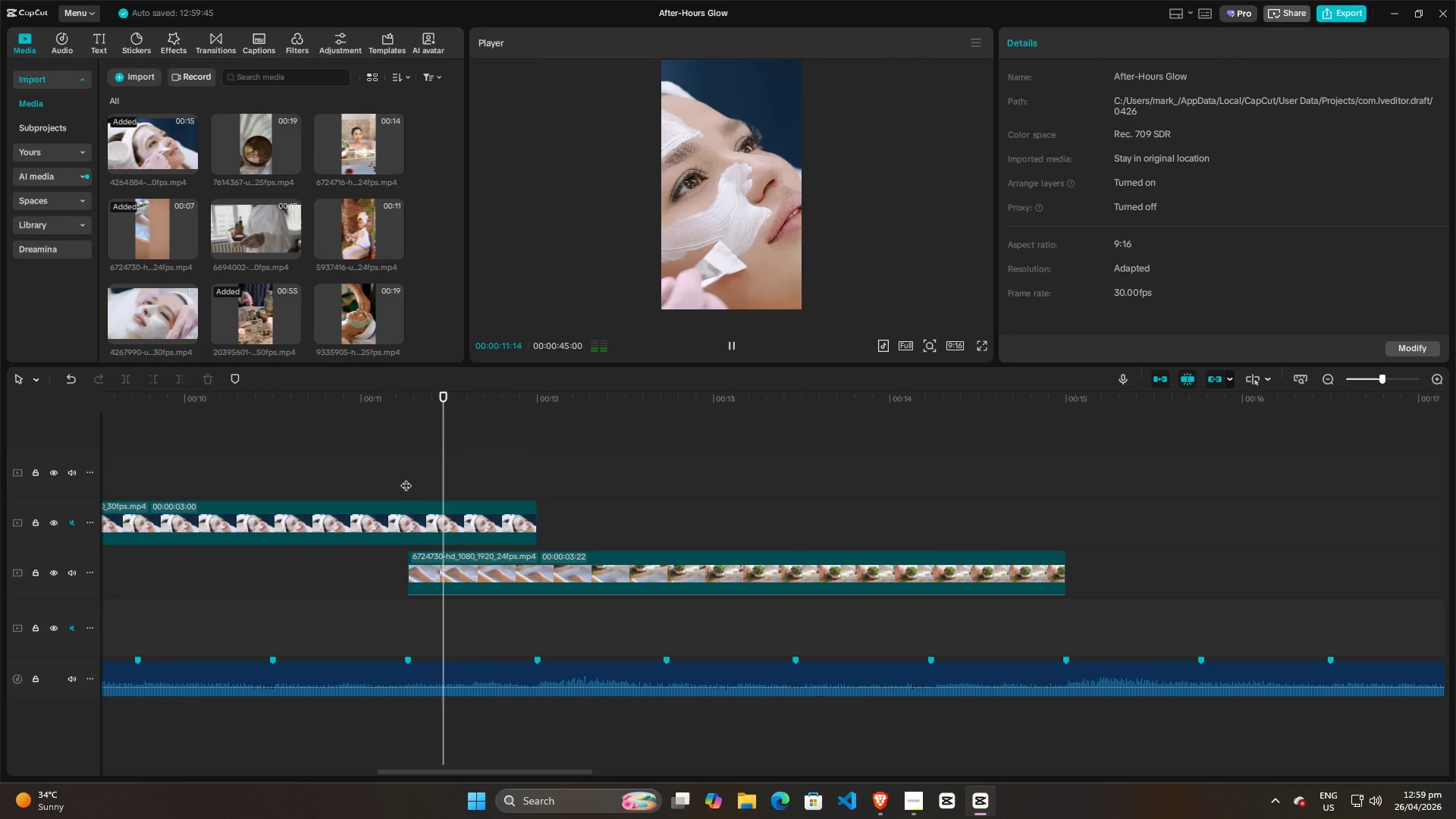 
key(Space)
 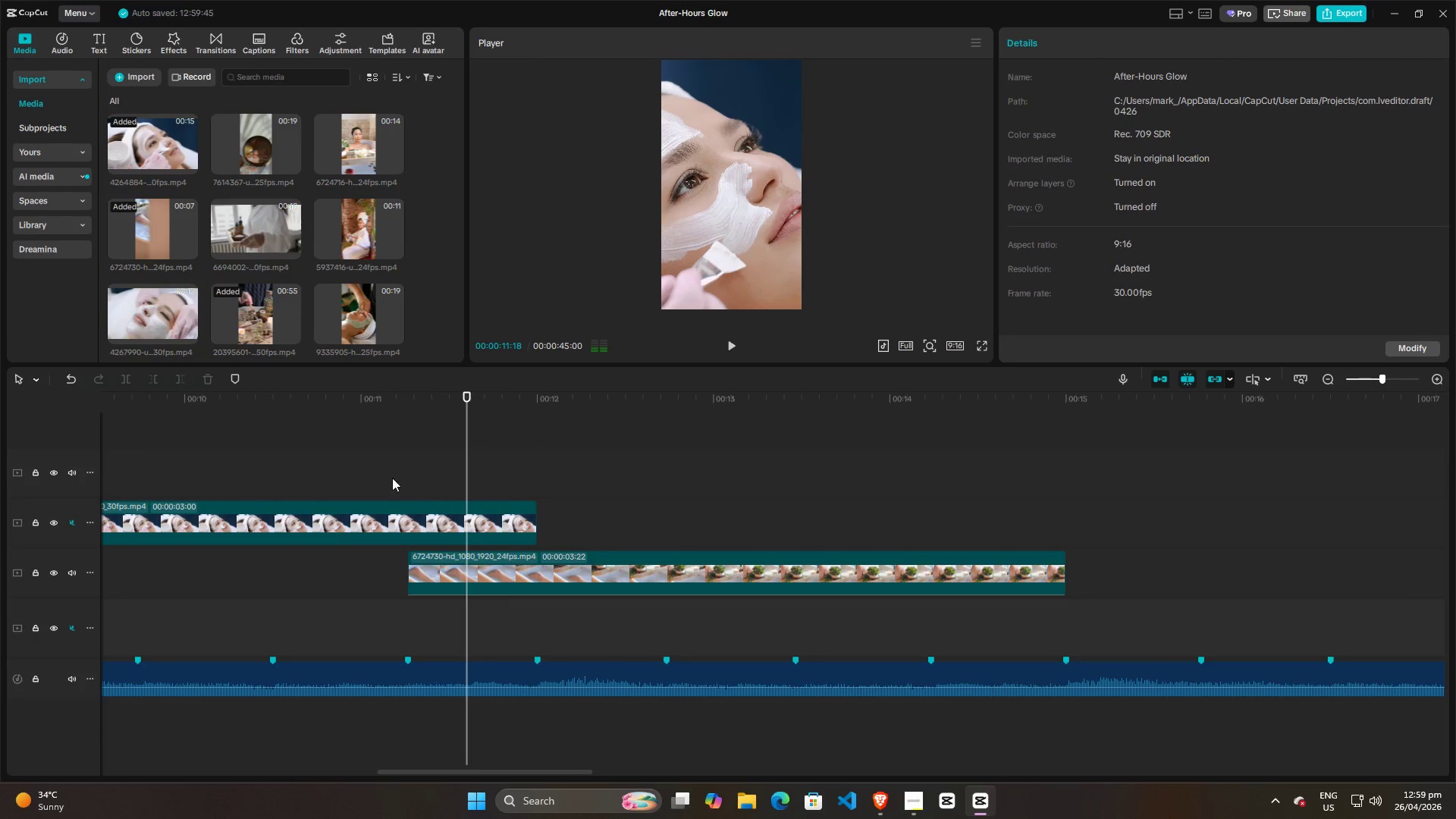 
left_click([380, 478])
 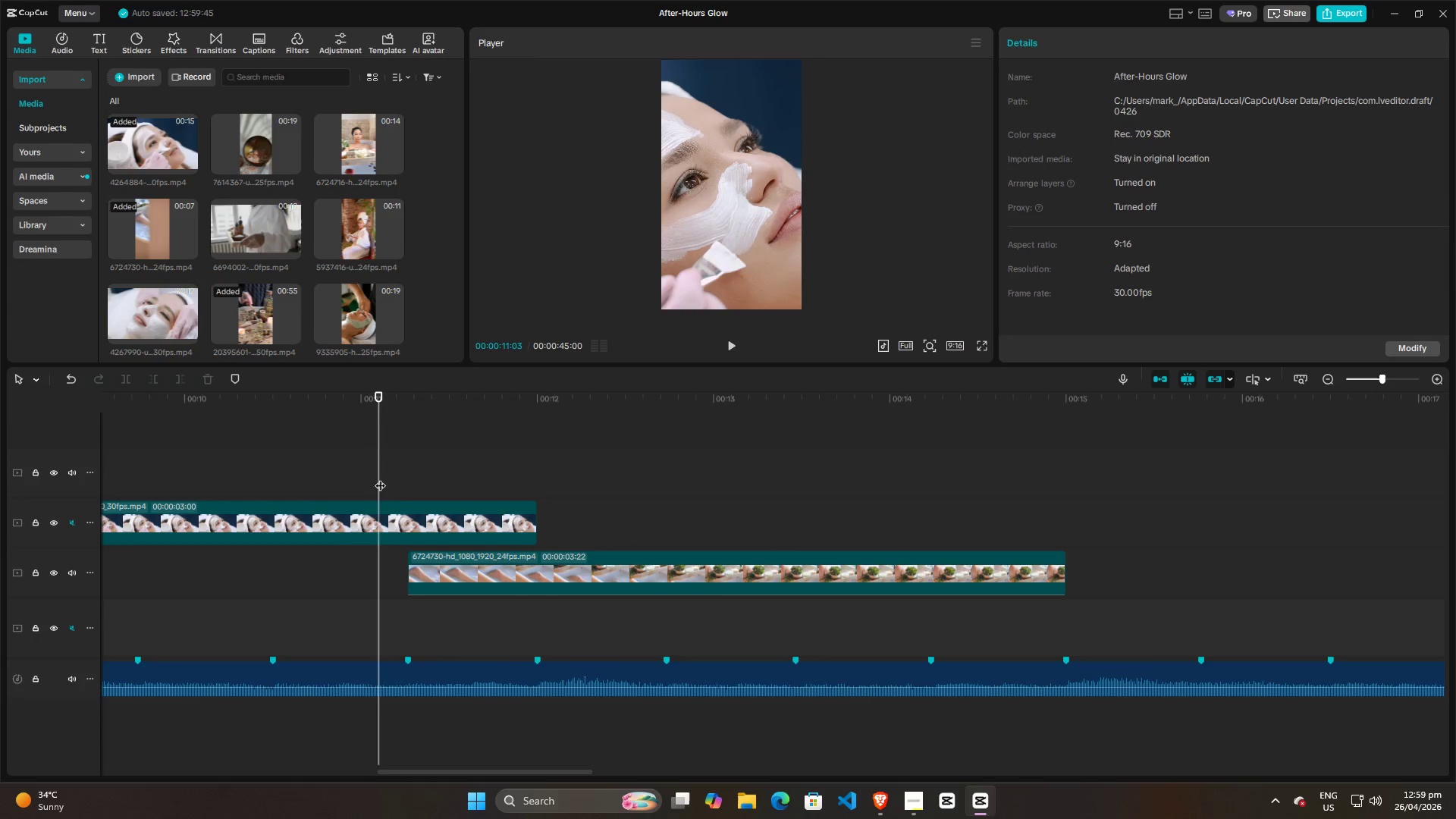 
key(Space)
 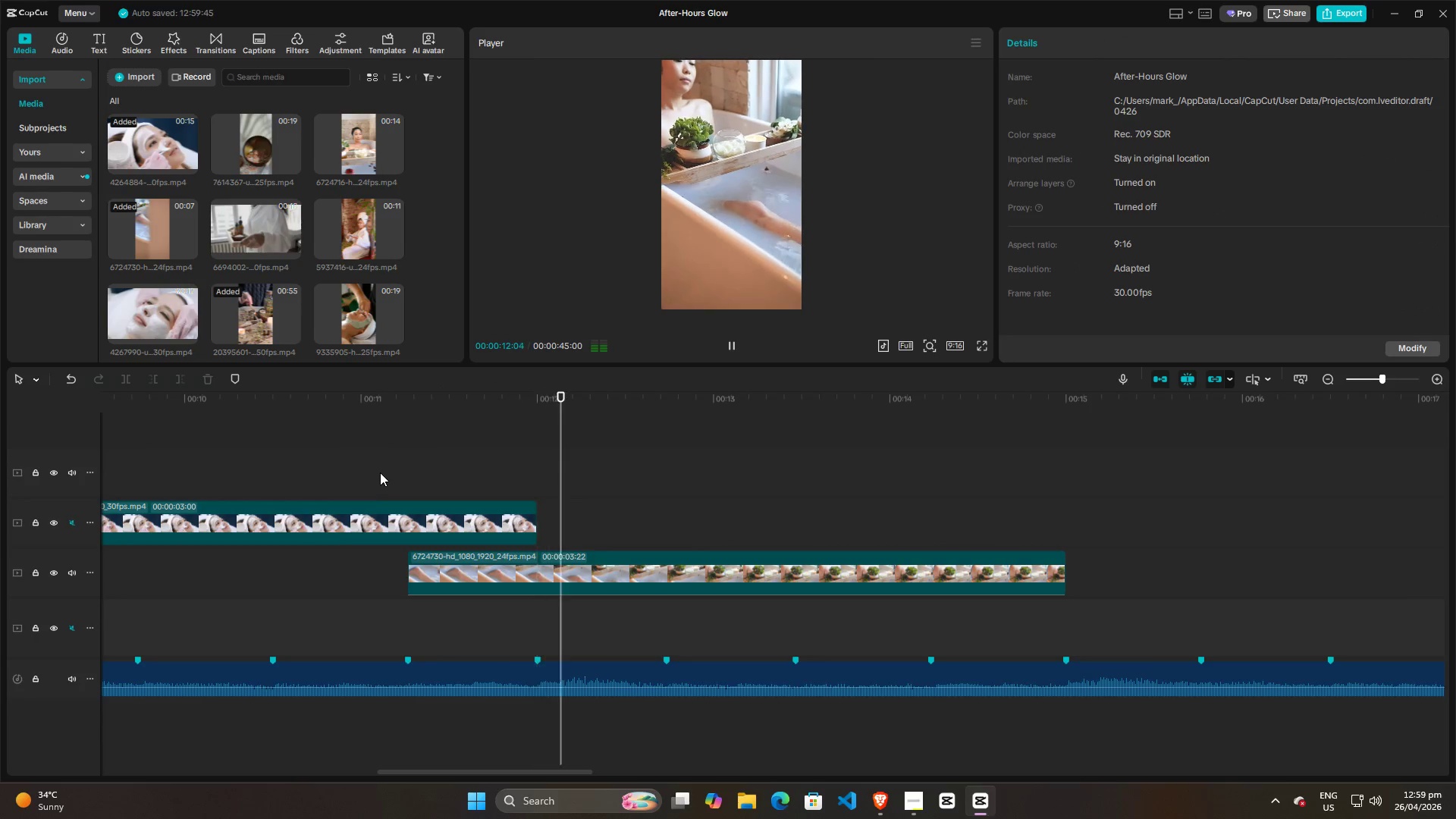 
key(Space)
 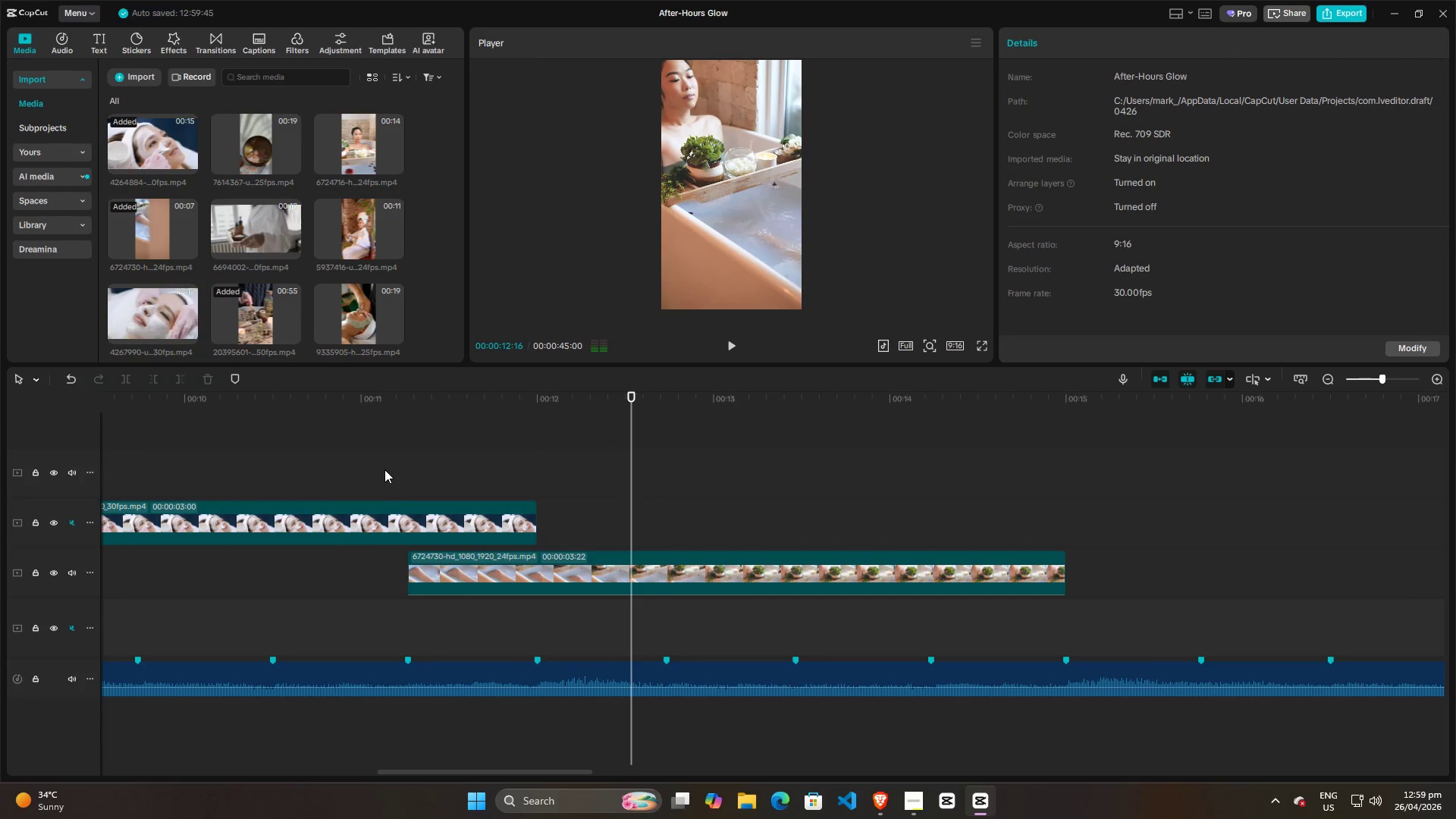 
left_click([384, 469])
 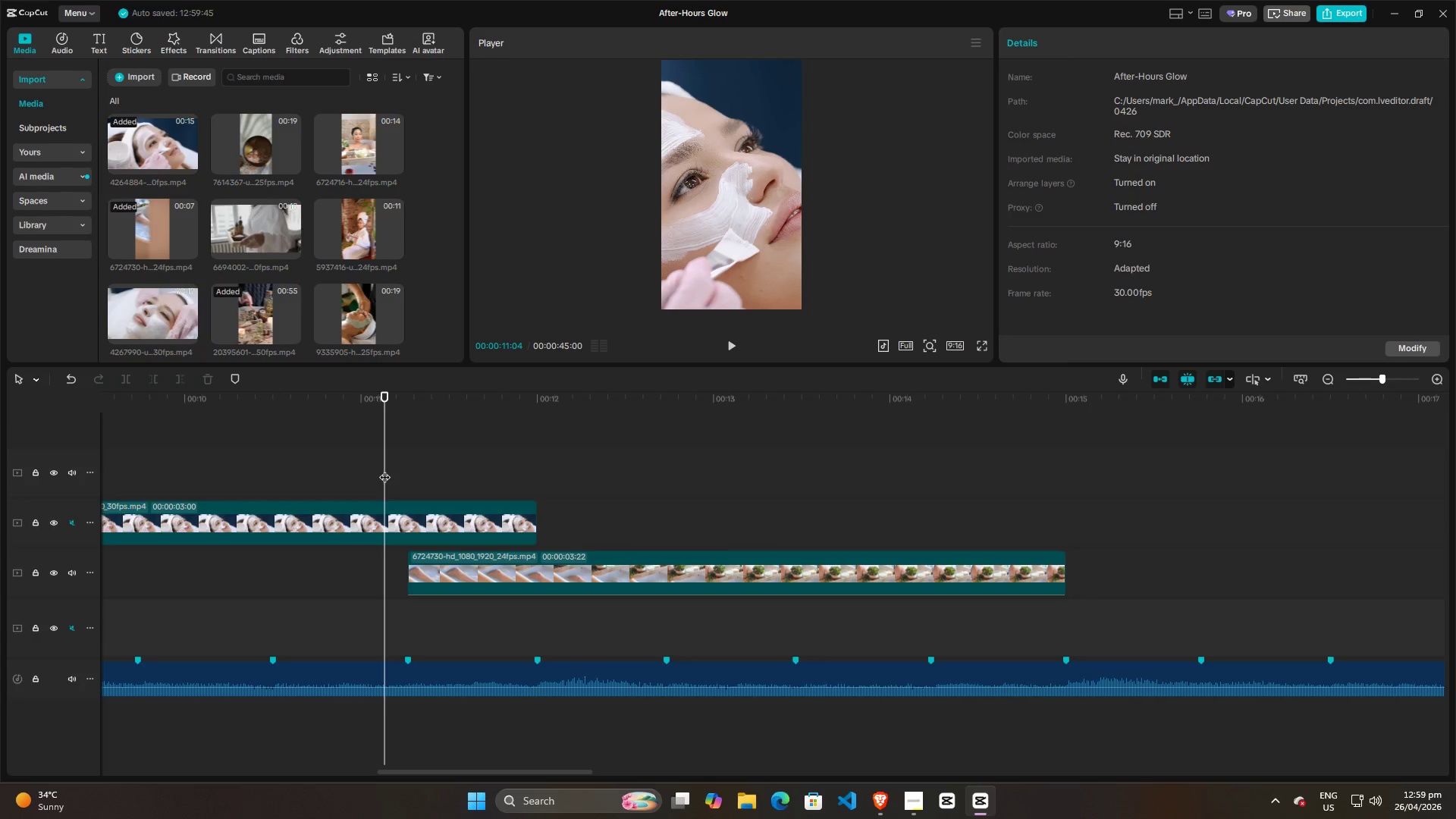 
key(Space)
 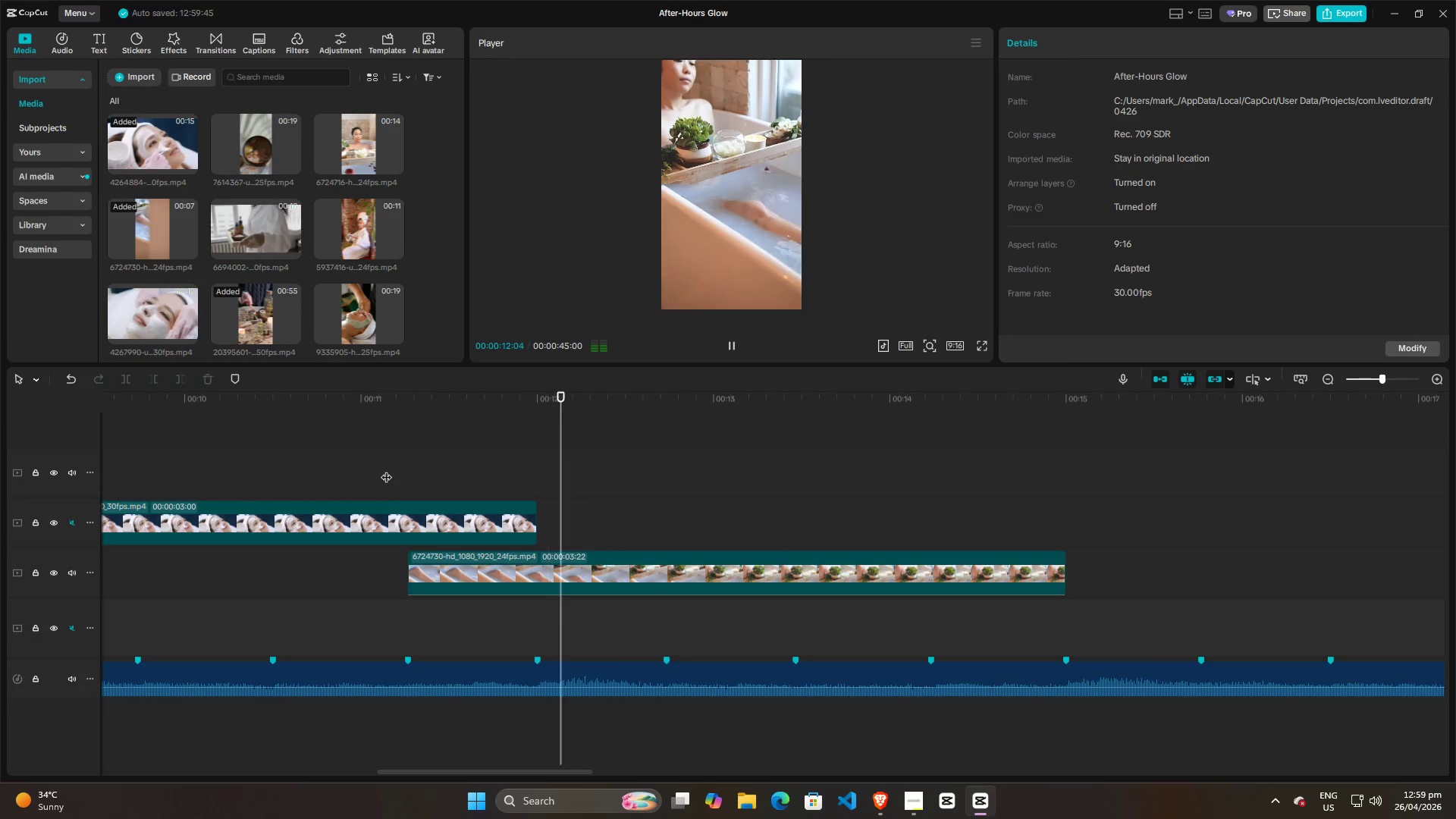 
key(Space)
 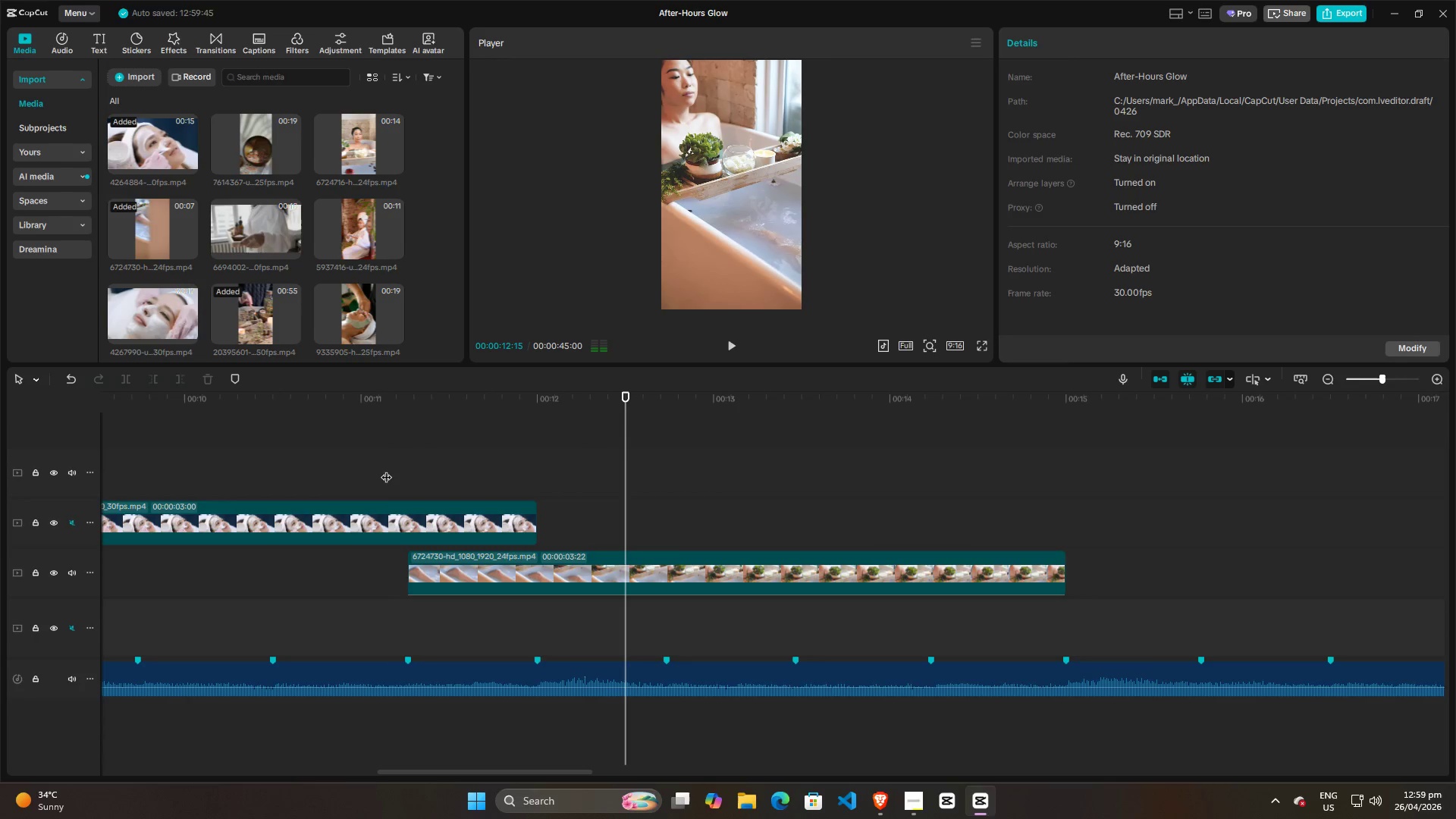 
left_click([386, 469])
 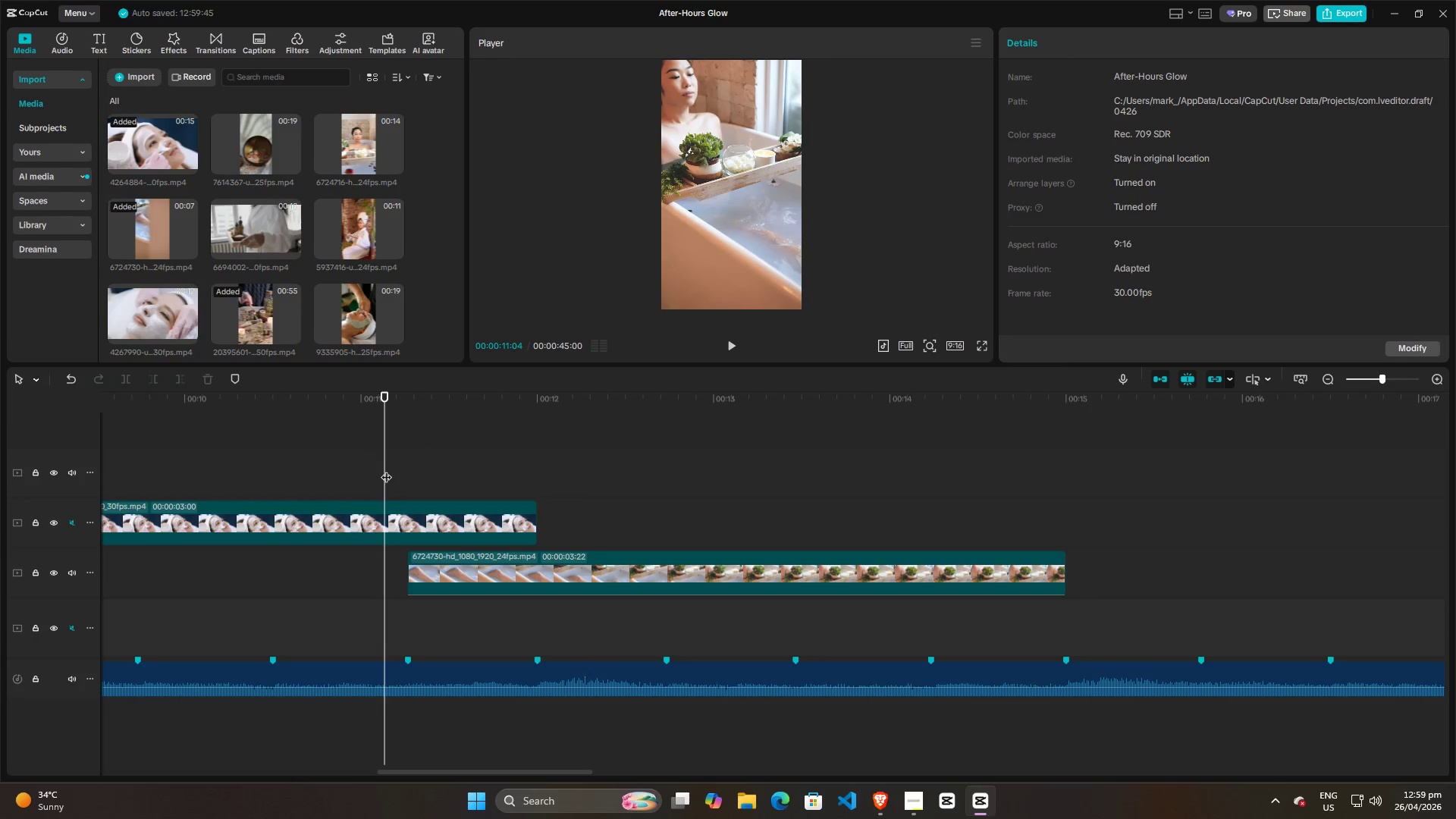 
key(Space)
 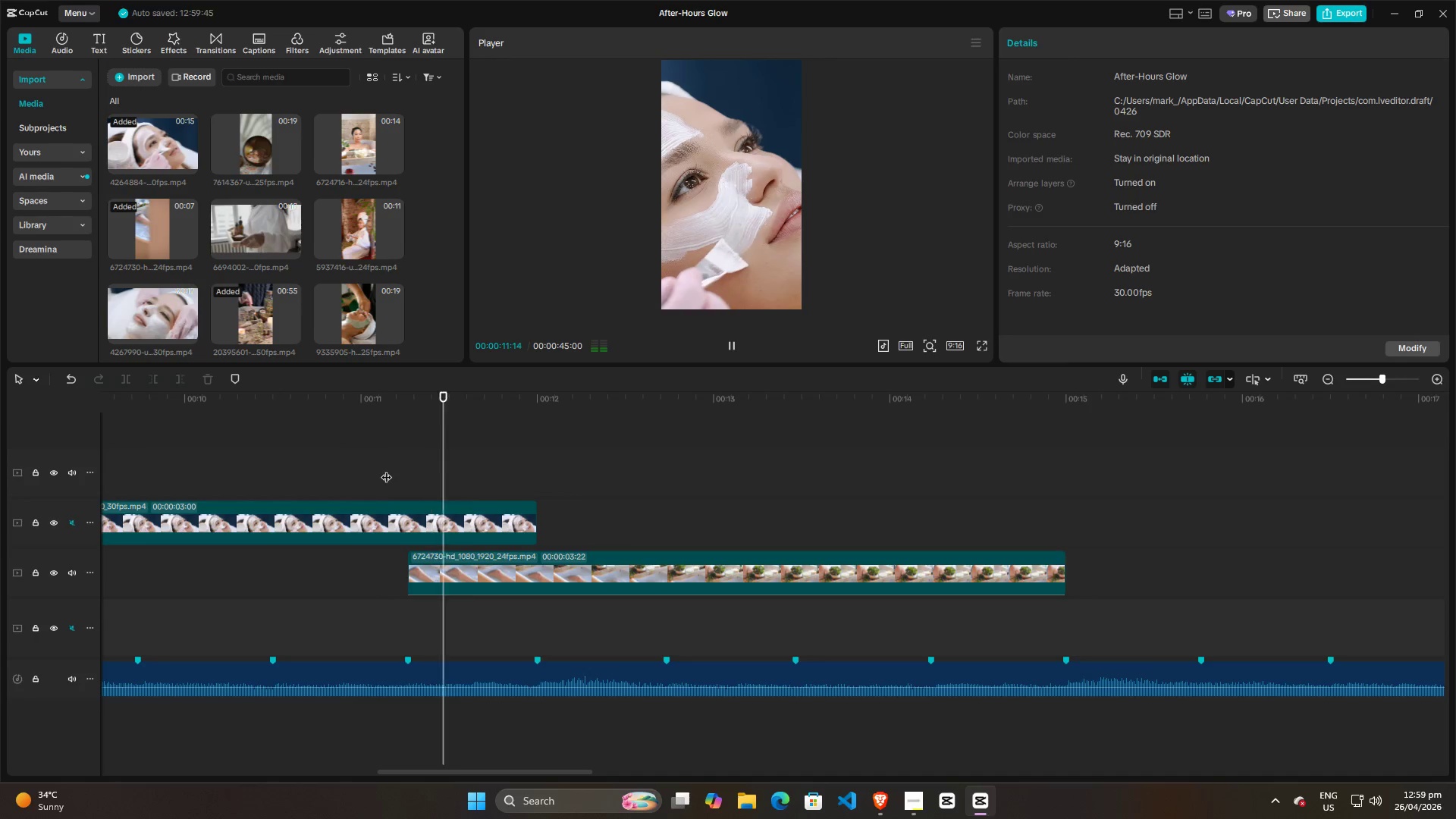 
key(Space)
 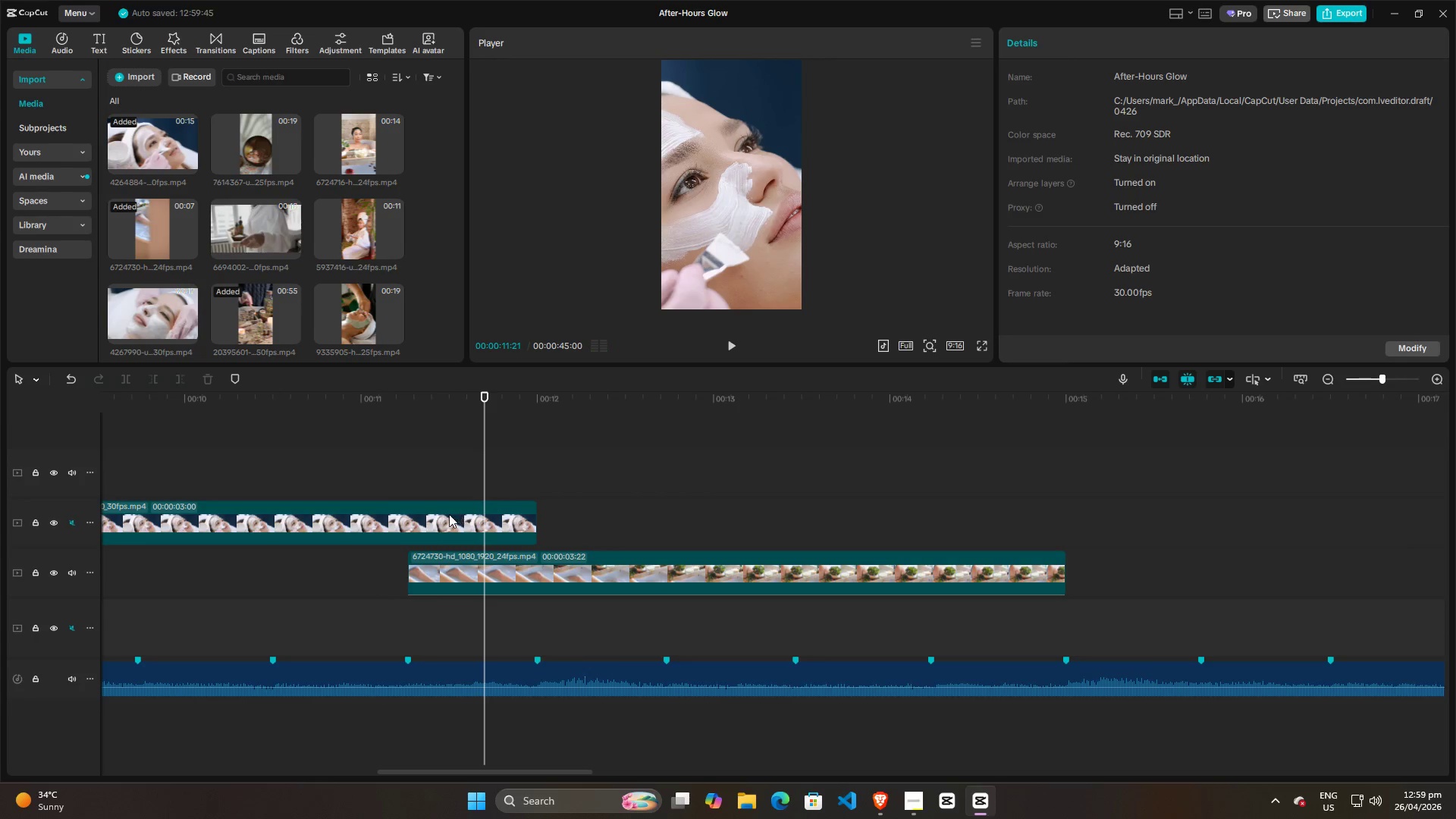 
left_click([426, 522])
 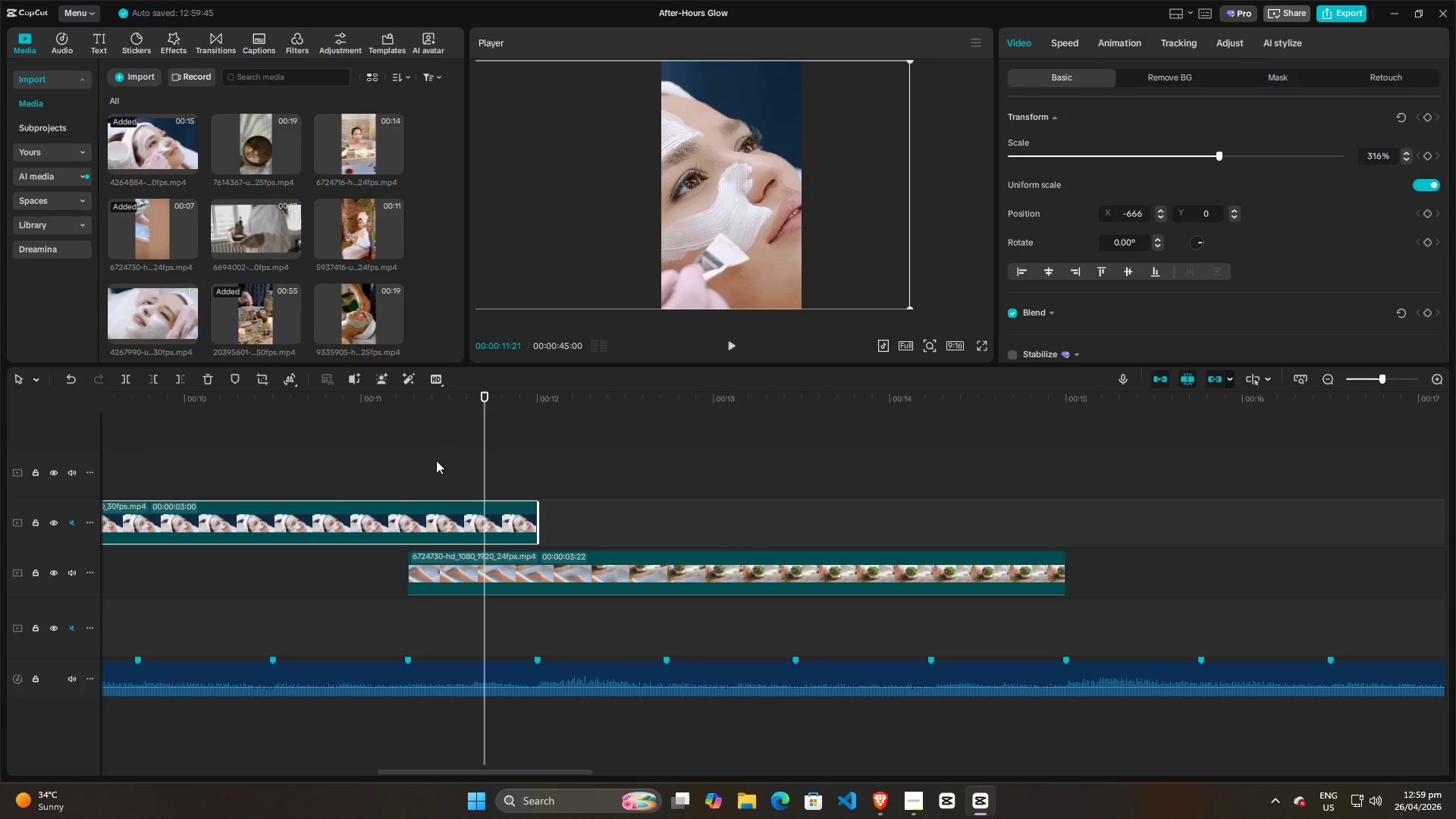 
left_click([381, 460])
 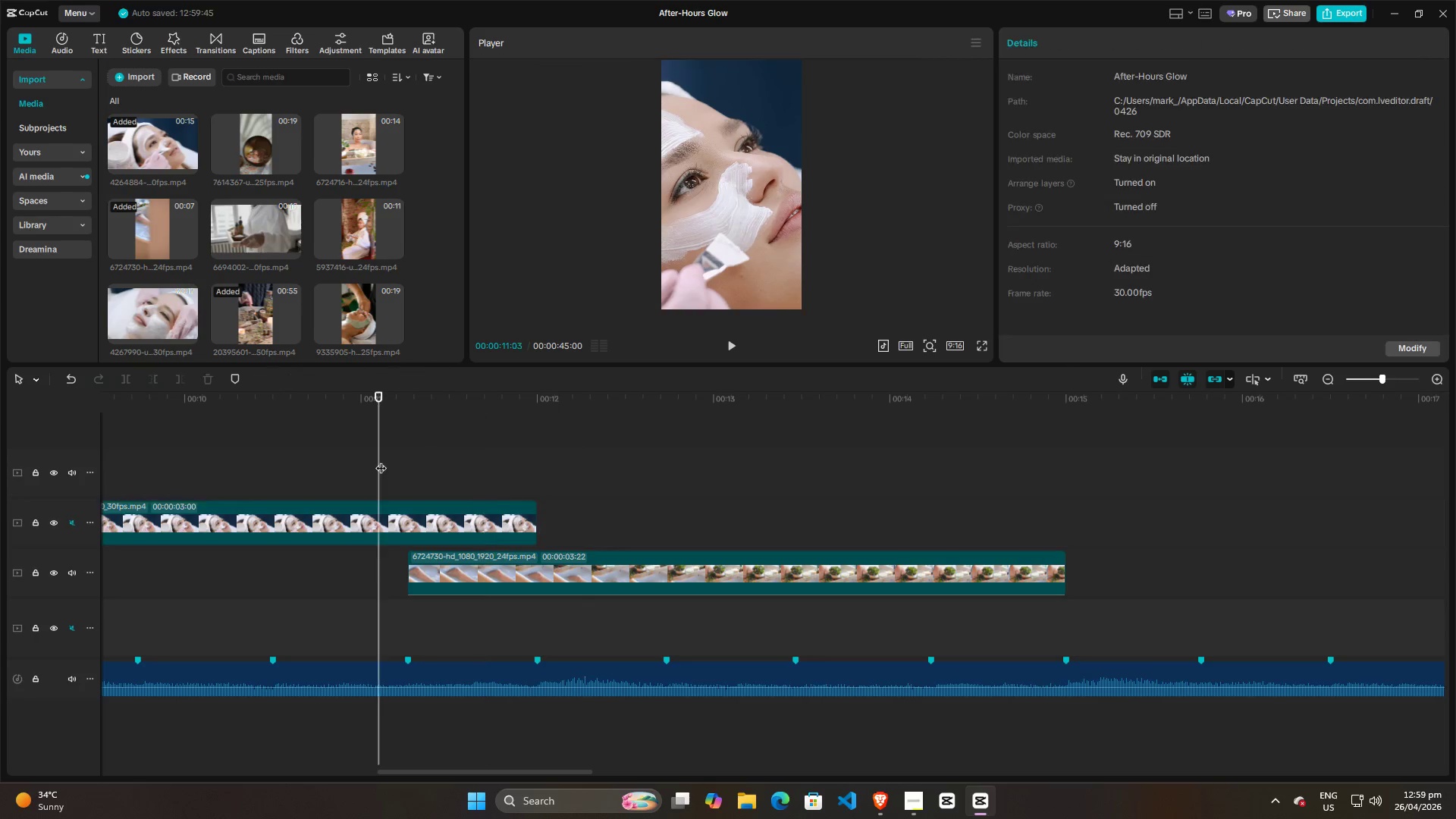 
key(Space)
 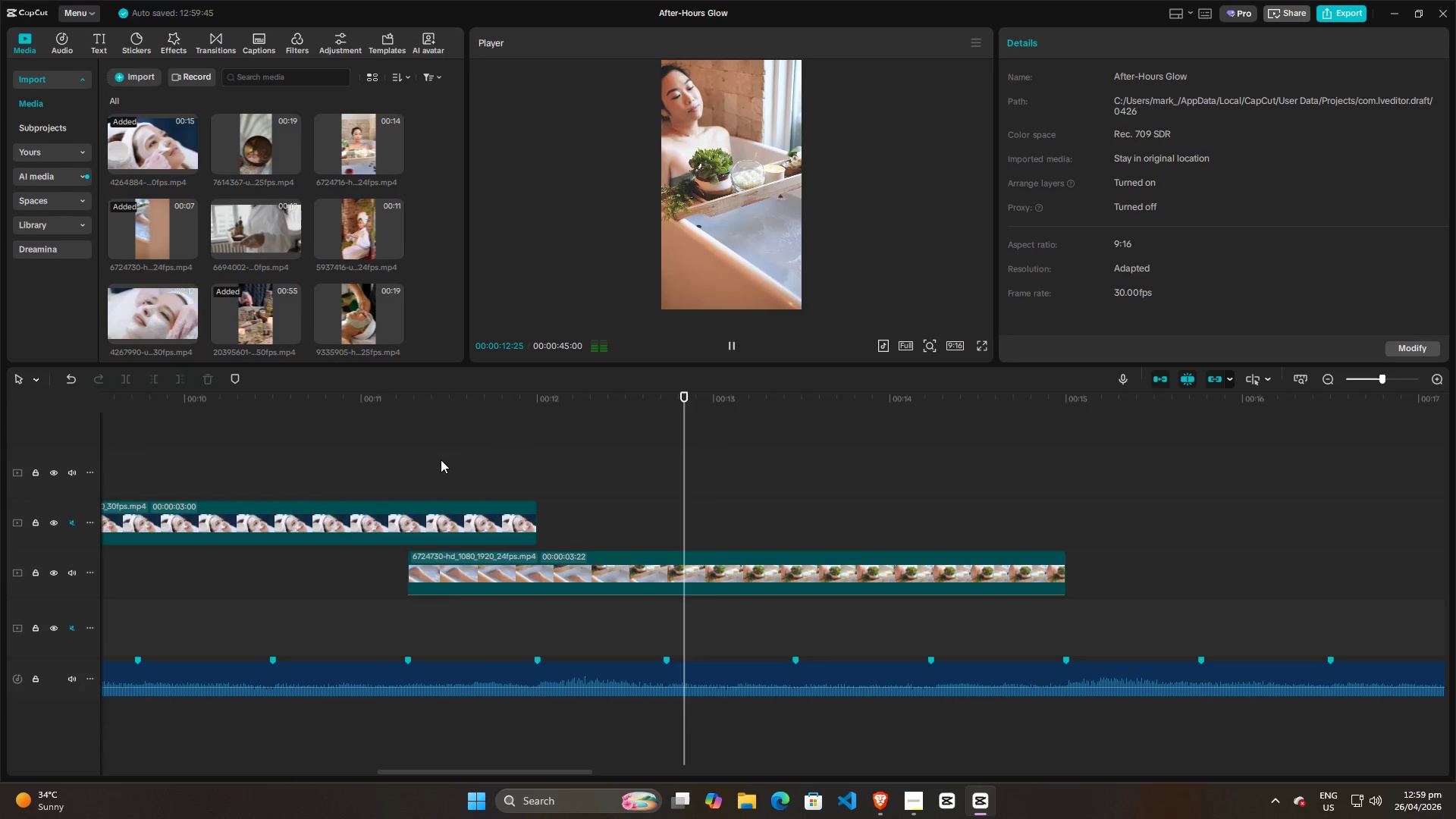 
key(Space)
 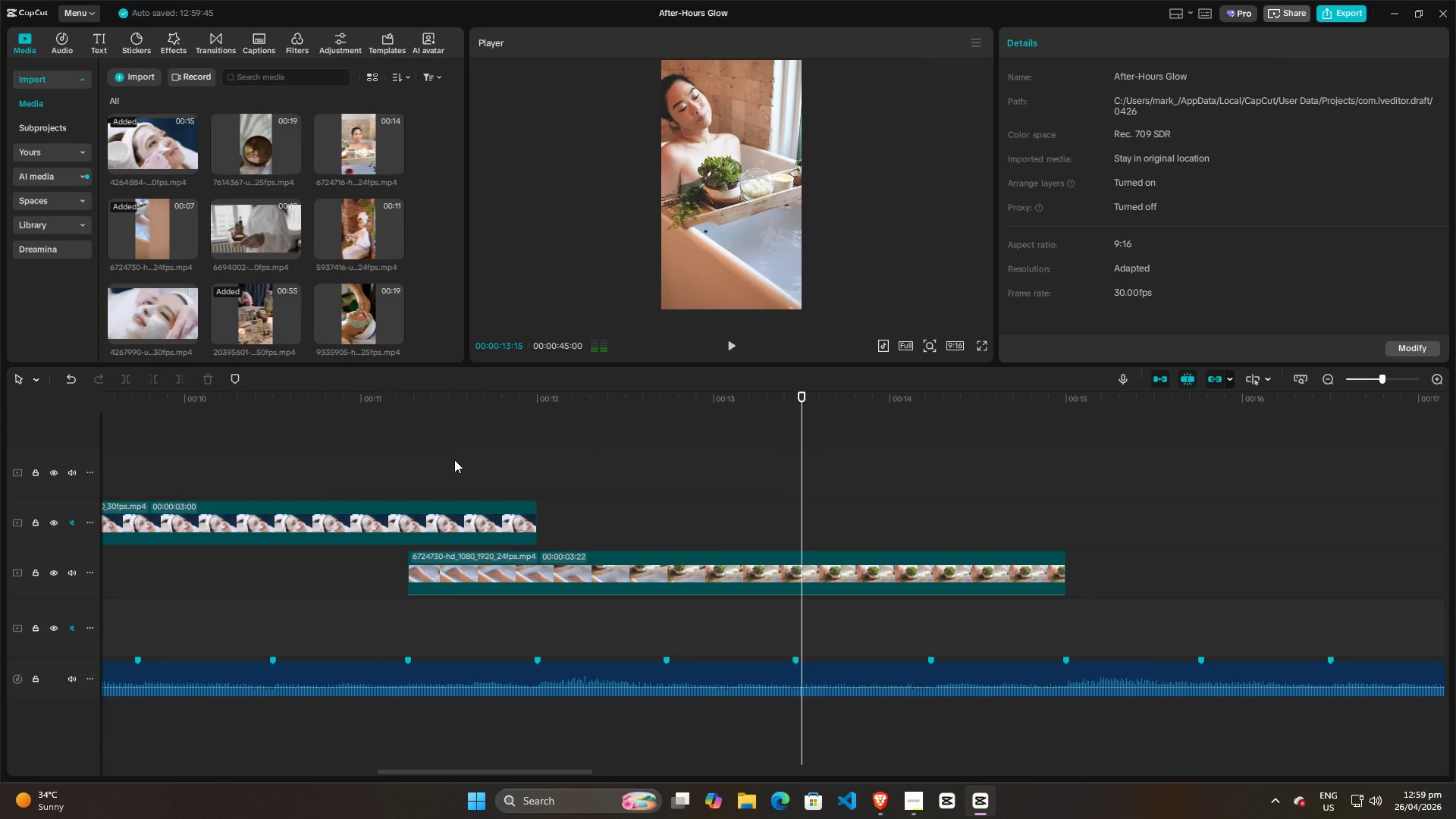 
left_click([454, 460])
 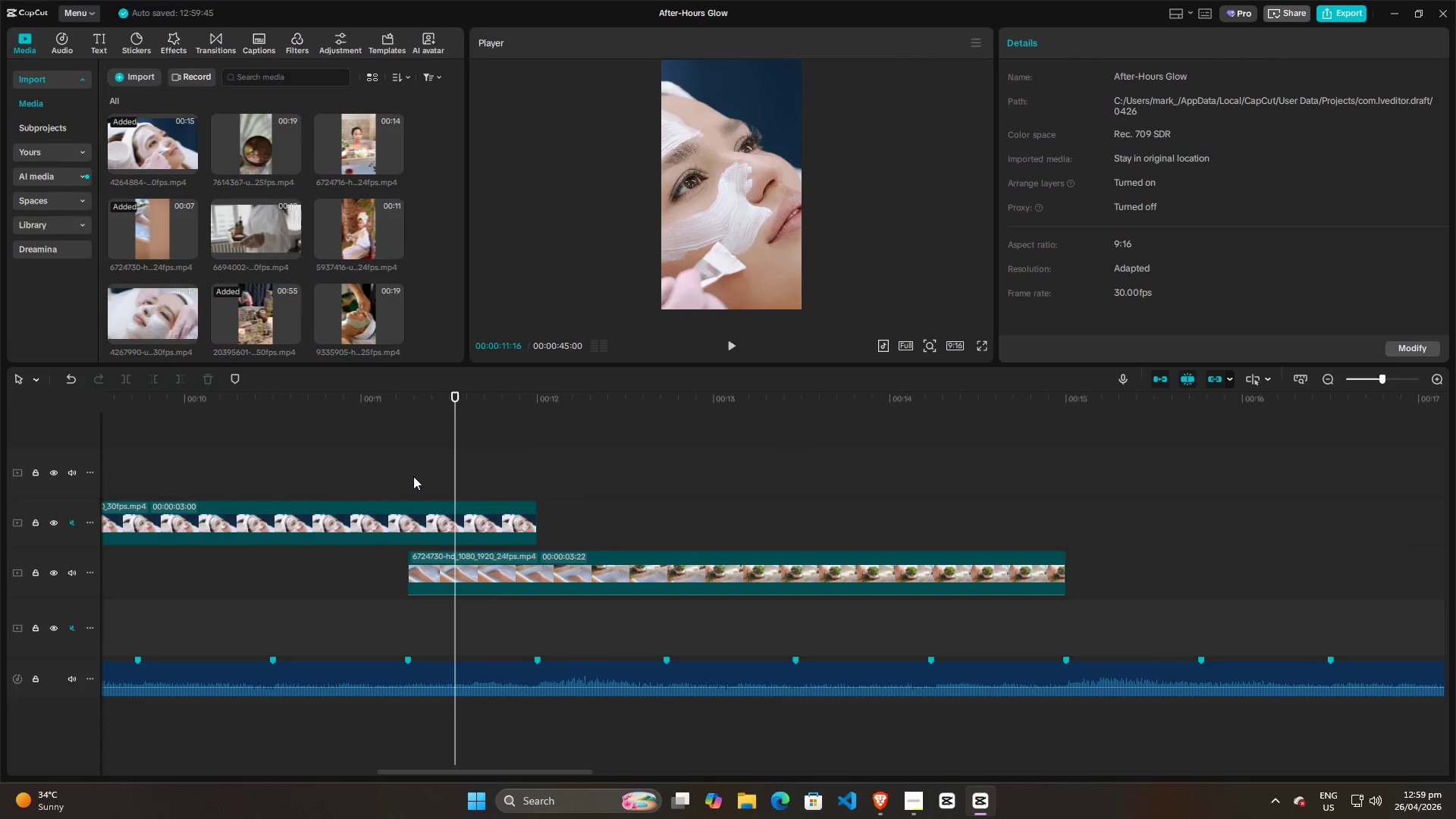 
left_click([411, 477])
 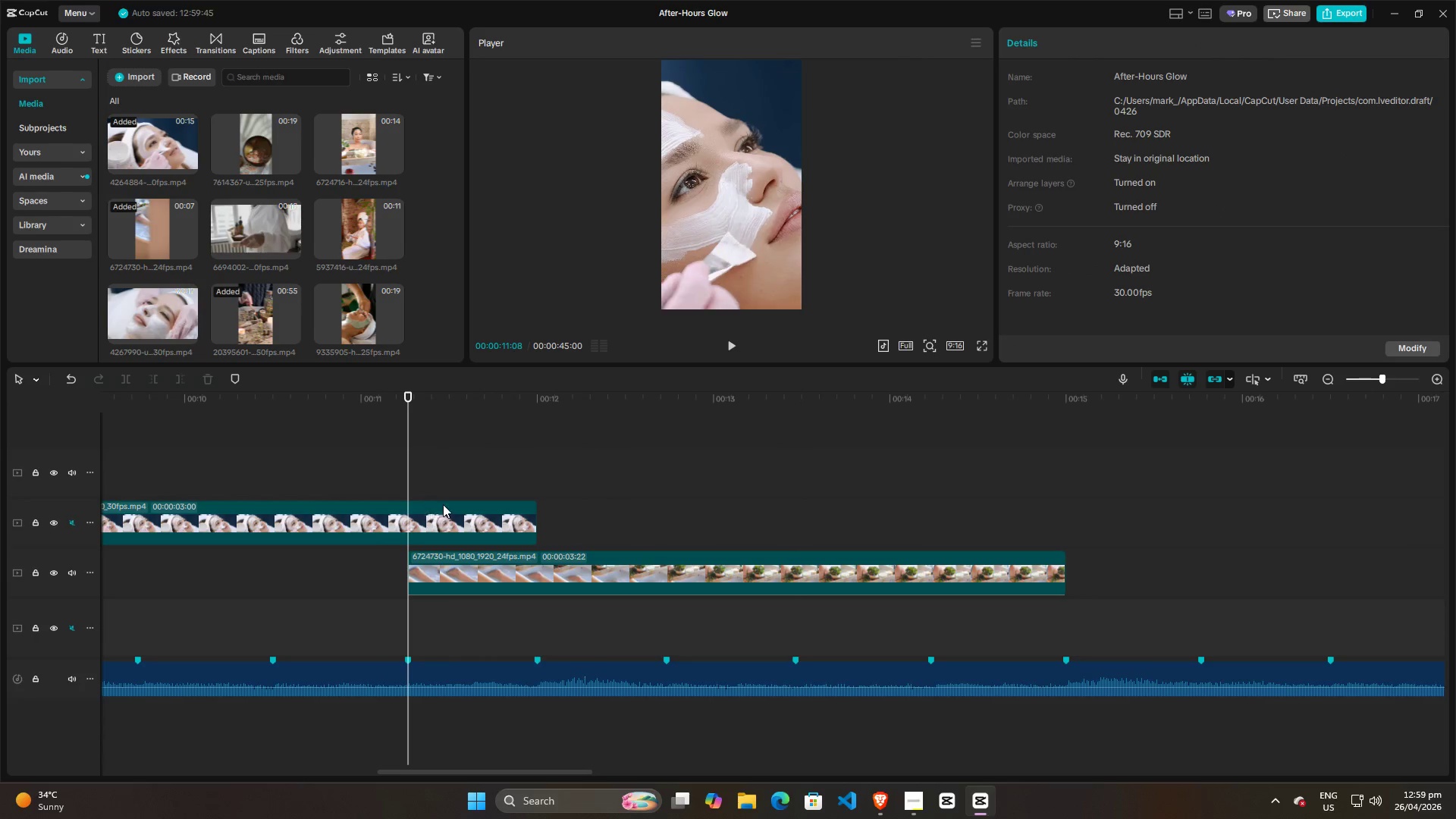 
left_click([458, 466])
 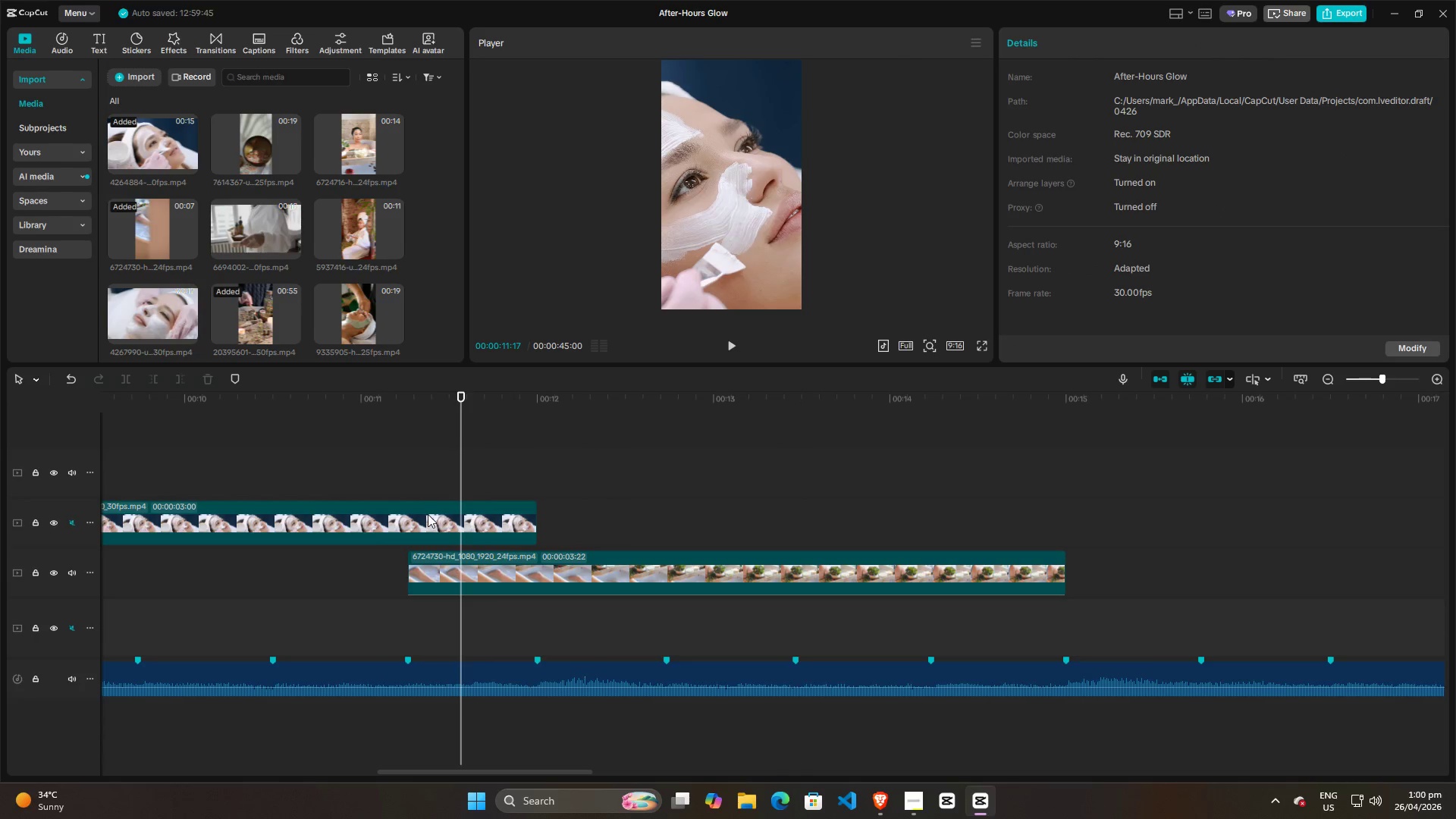 
left_click([427, 516])
 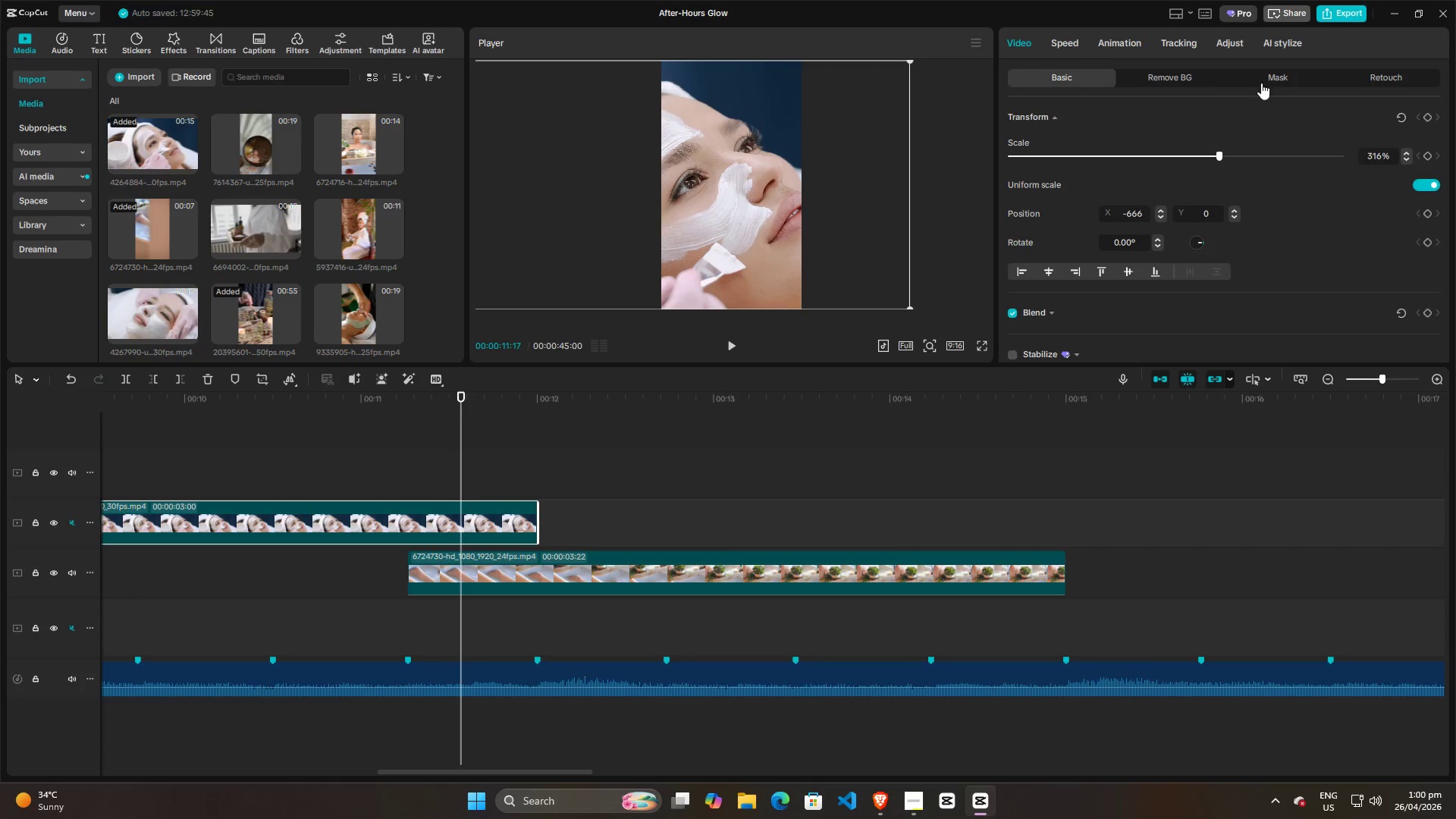 
scroll: coordinate [1147, 213], scroll_direction: down, amount: 5.0
 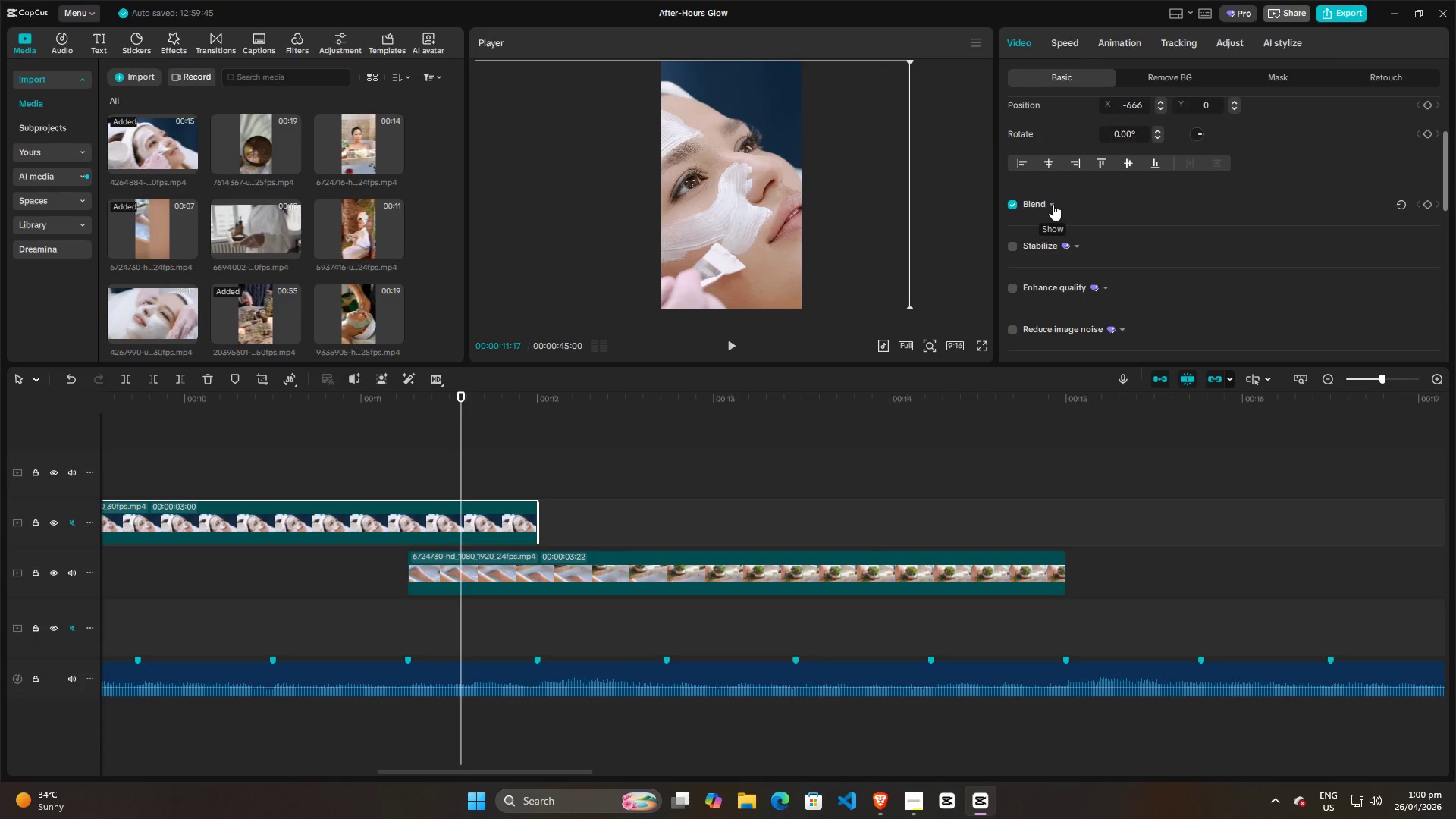 
left_click([1056, 201])
 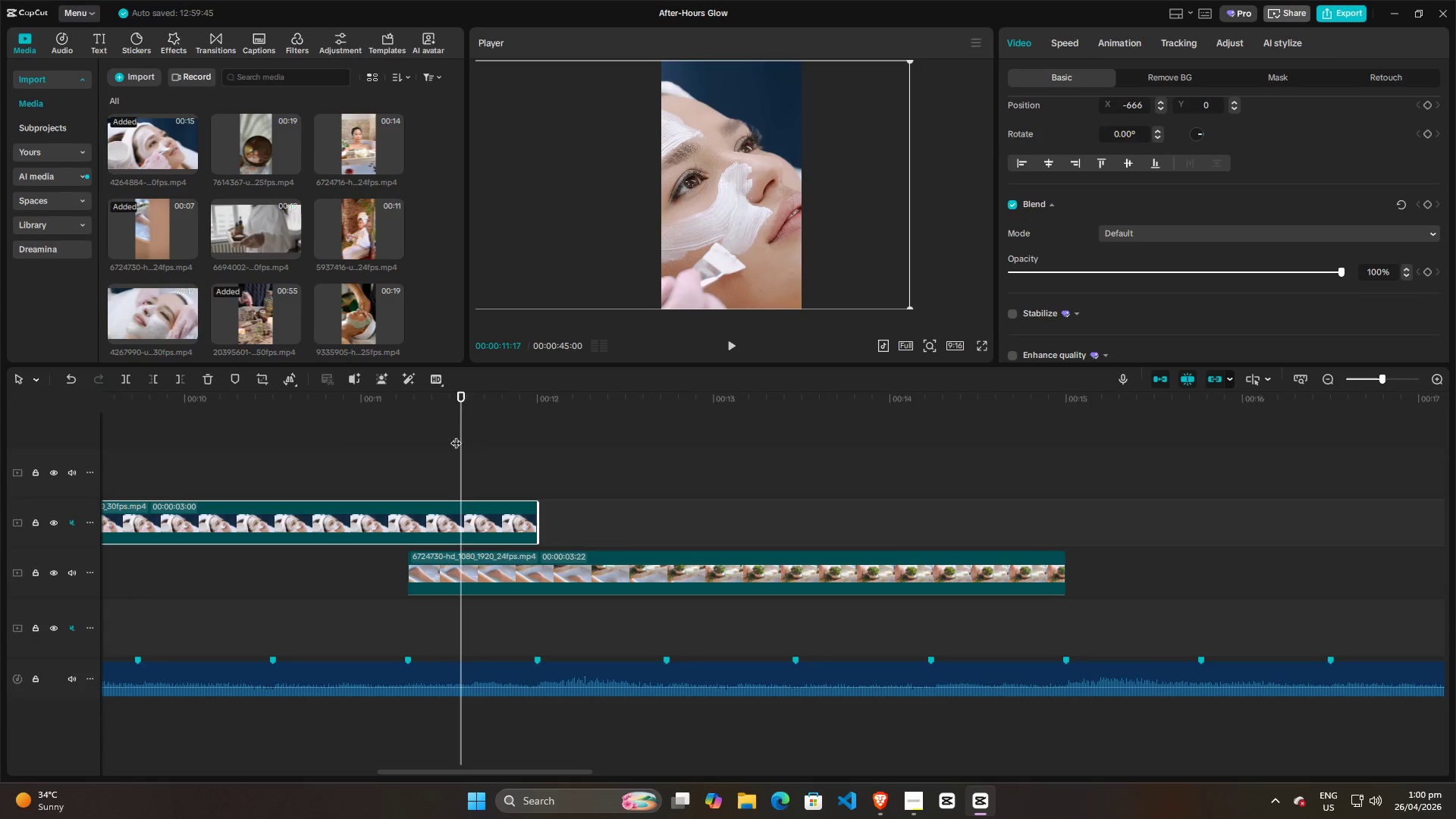 
left_click_drag(start_coordinate=[461, 436], to_coordinate=[406, 442])
 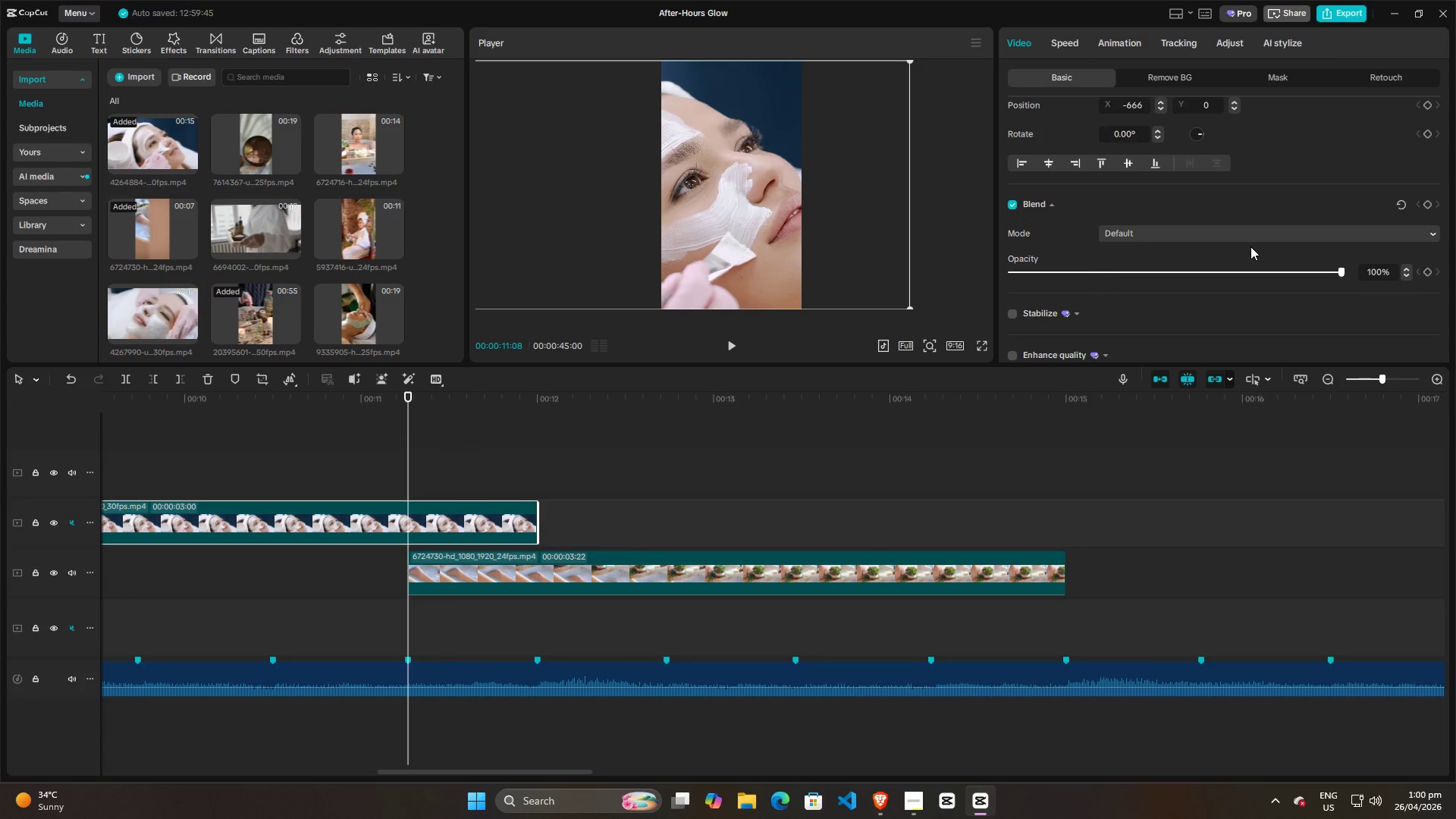 
scroll: coordinate [1250, 246], scroll_direction: down, amount: 3.0
 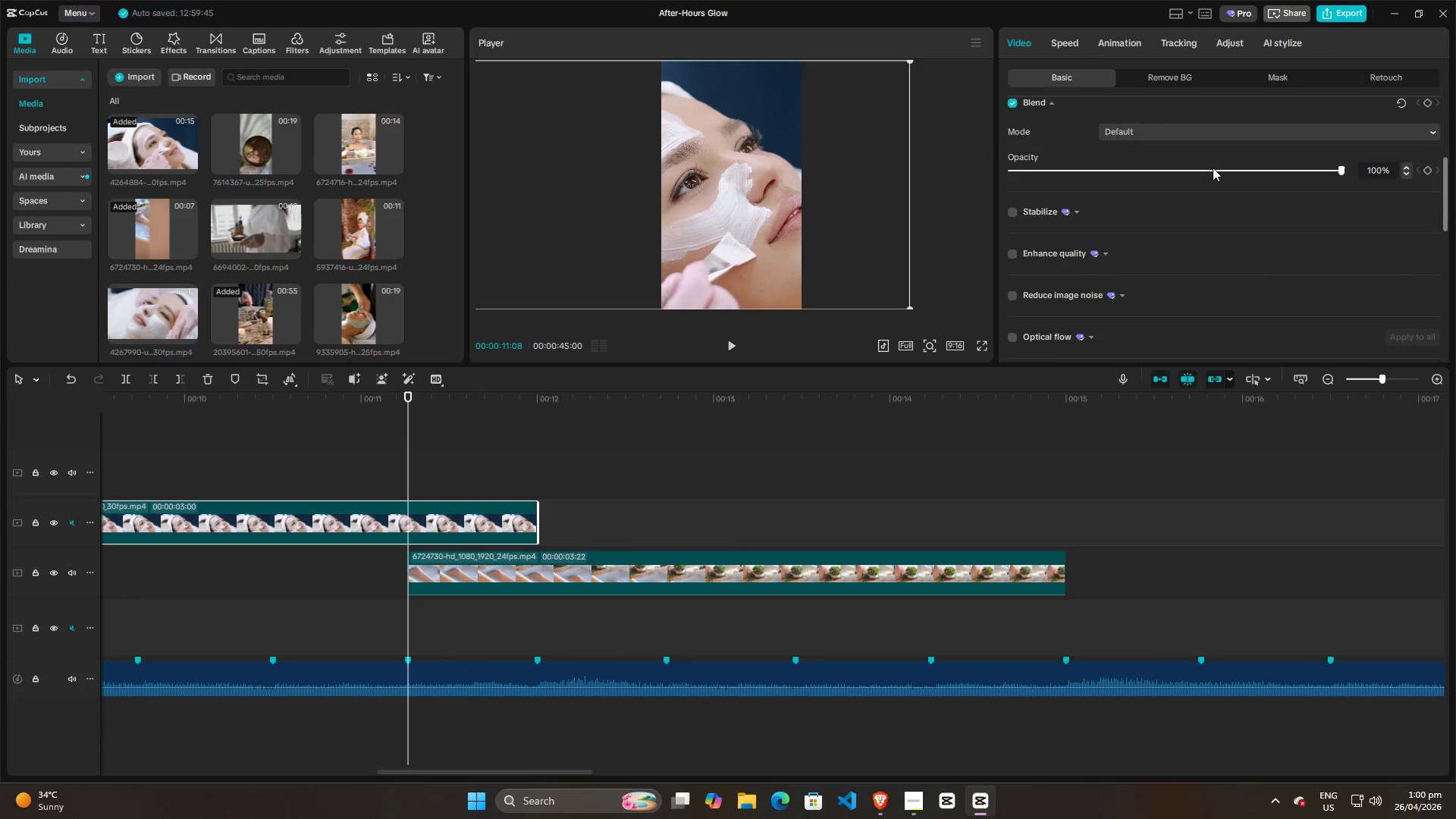 
scroll: coordinate [1217, 167], scroll_direction: up, amount: 1.0
 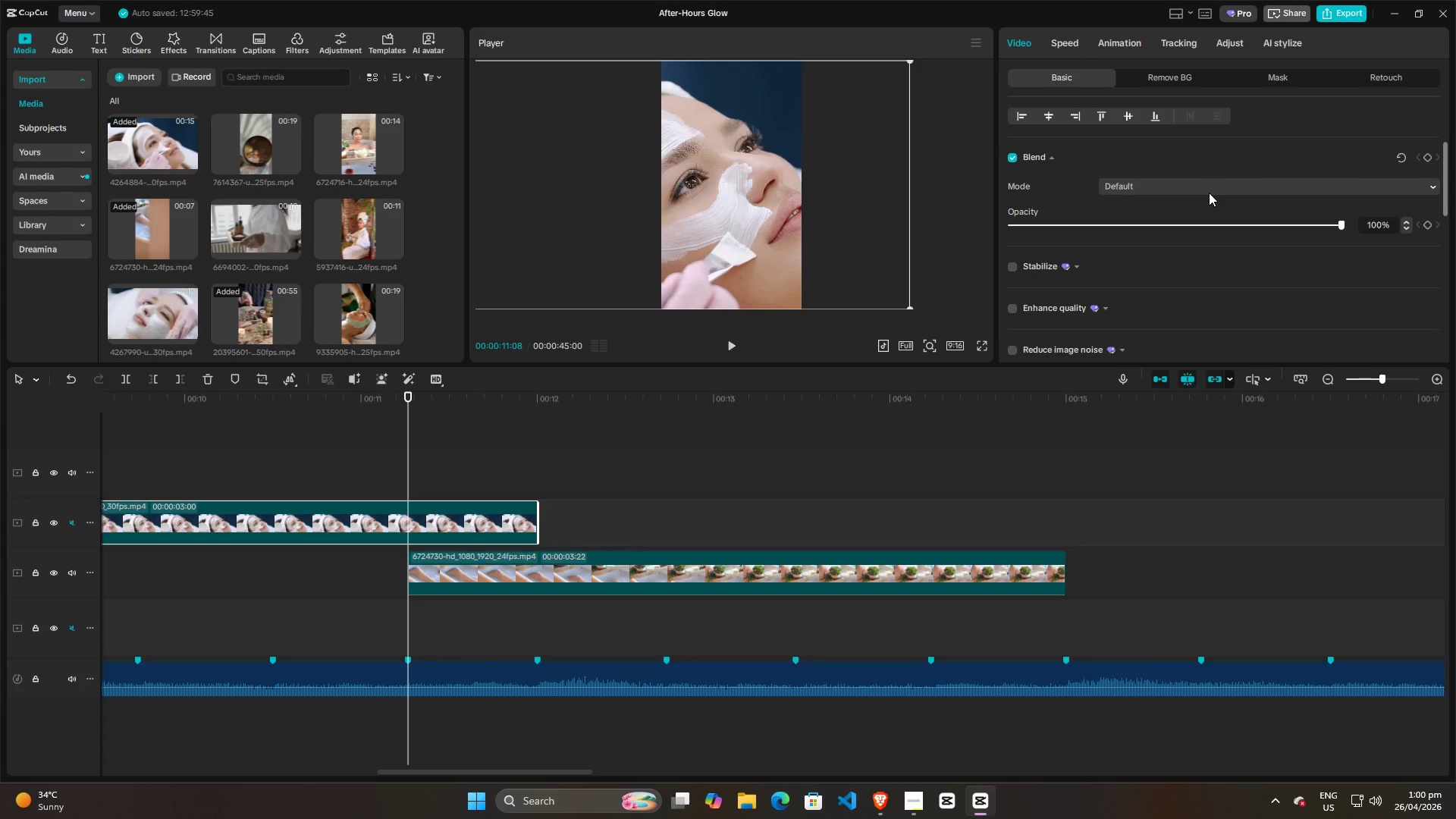 
left_click([1209, 193])
 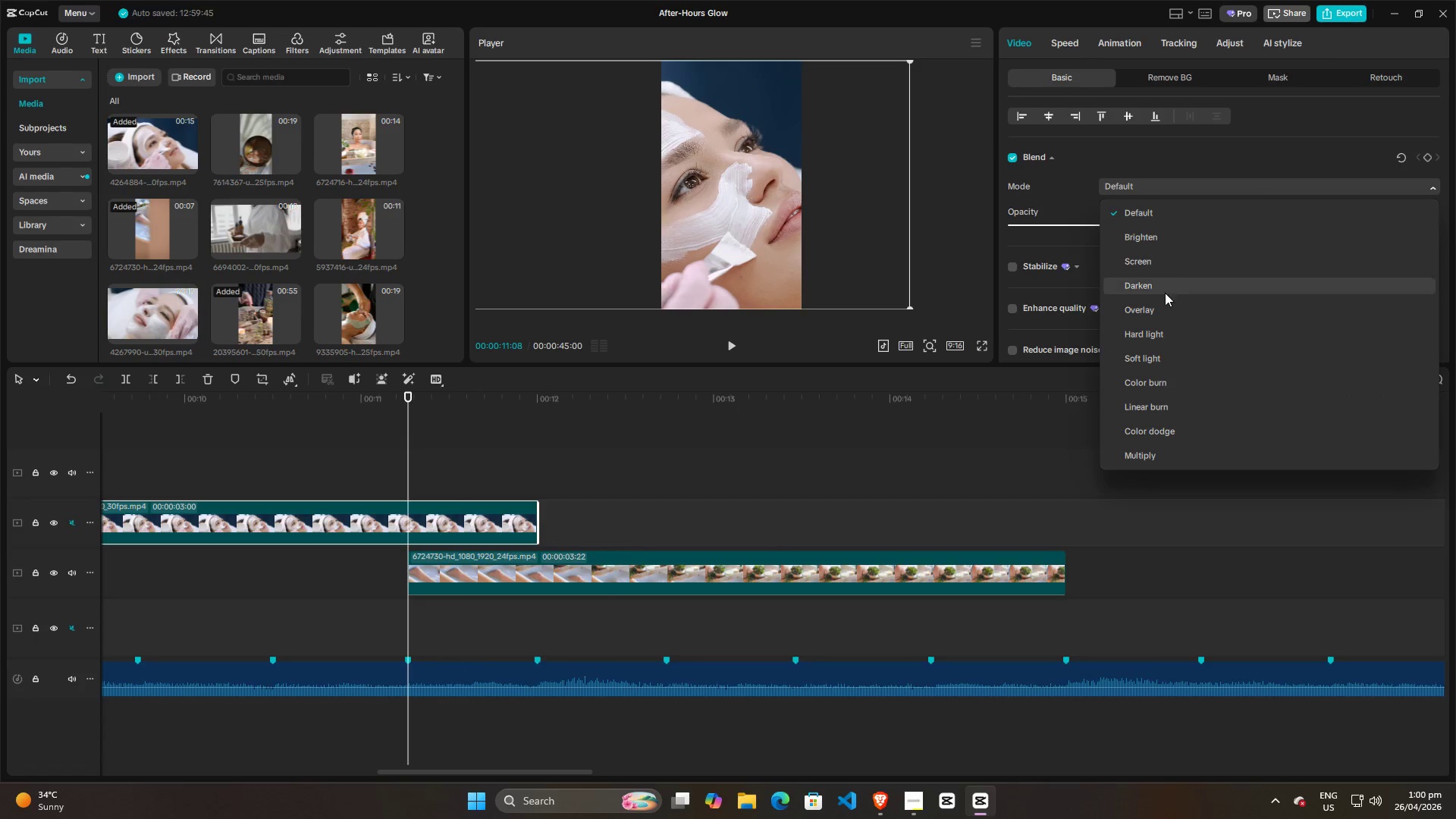 
left_click([1162, 309])
 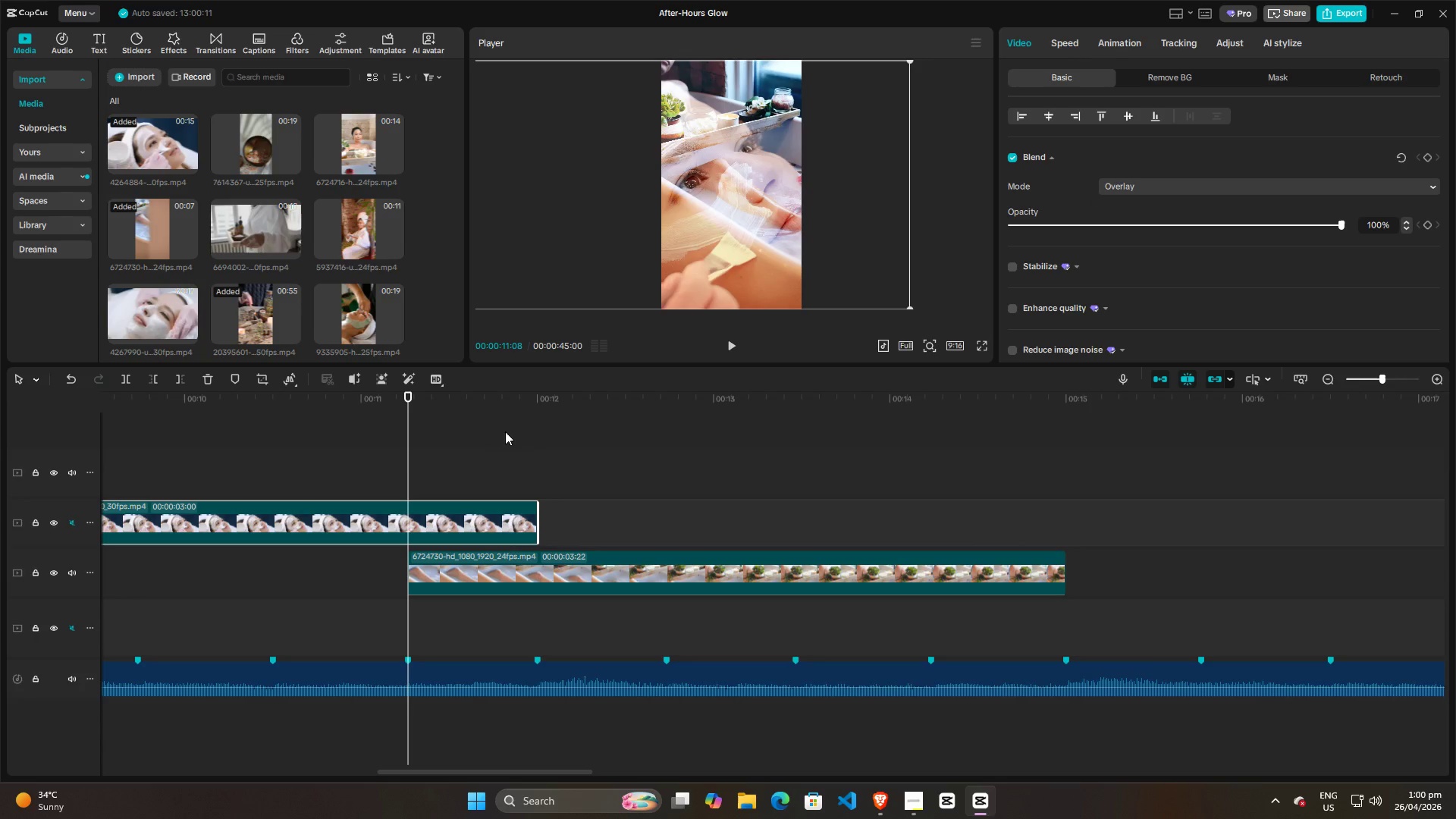 
left_click([388, 464])
 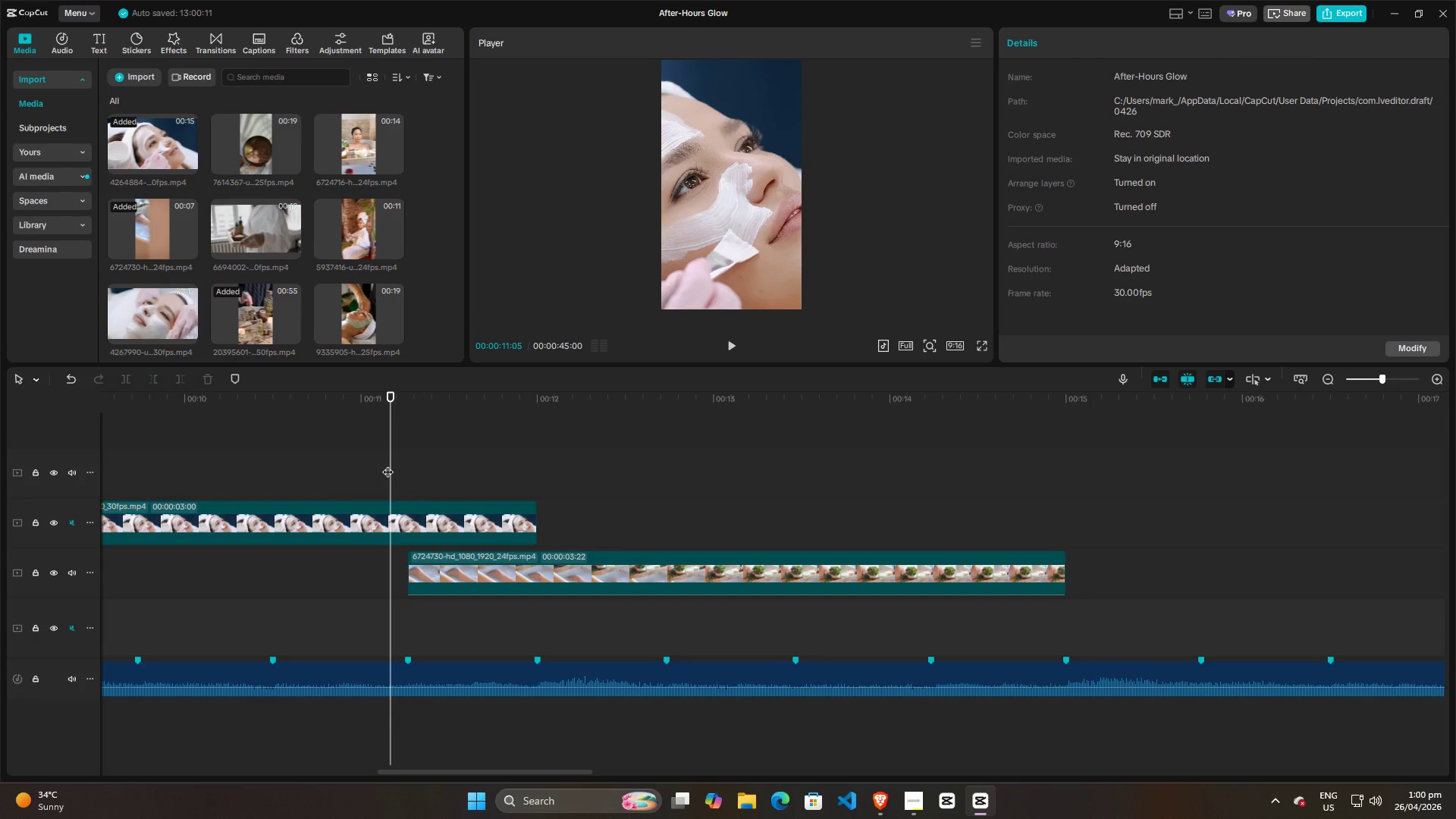 
key(Space)
 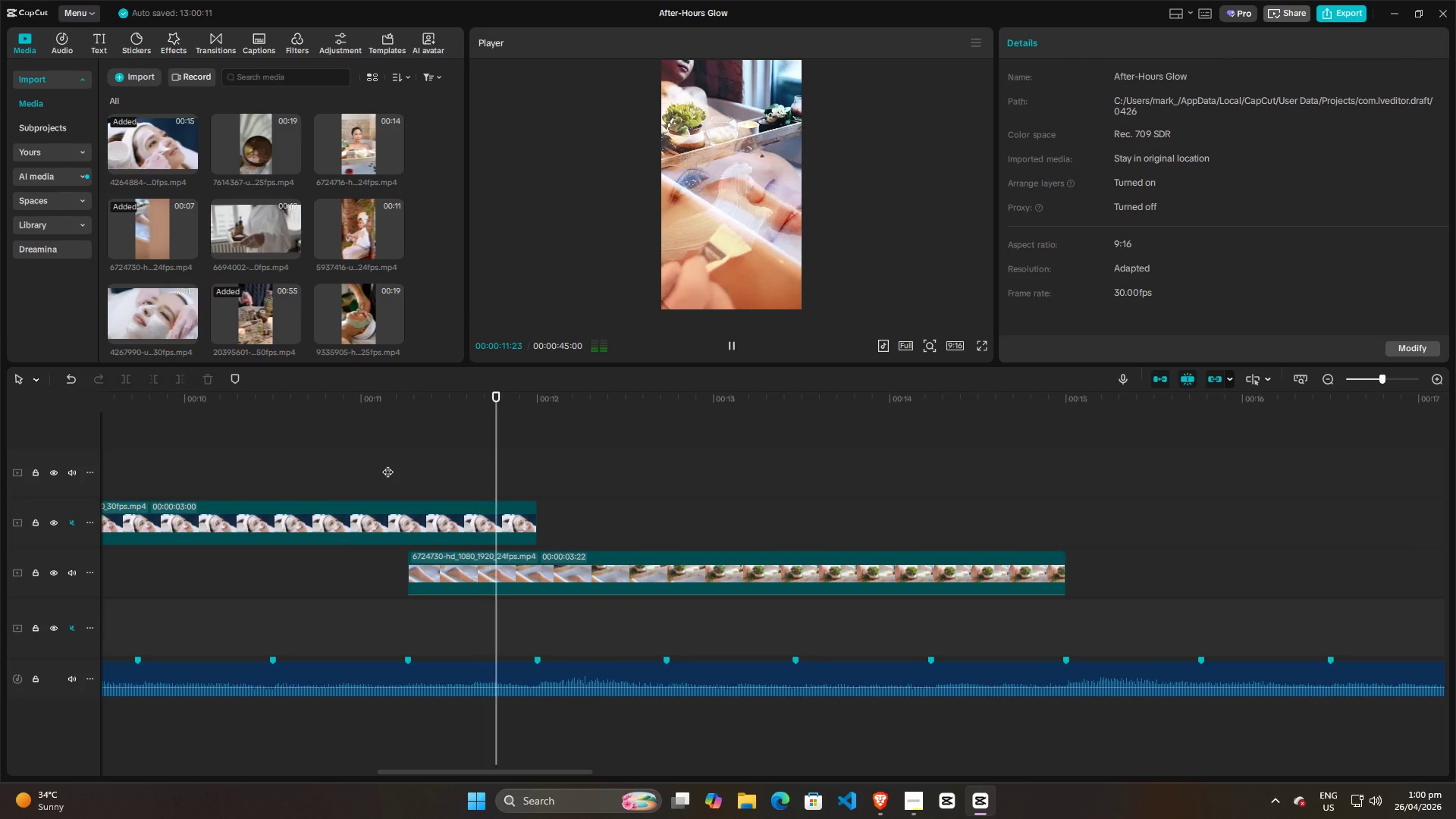 
key(Space)
 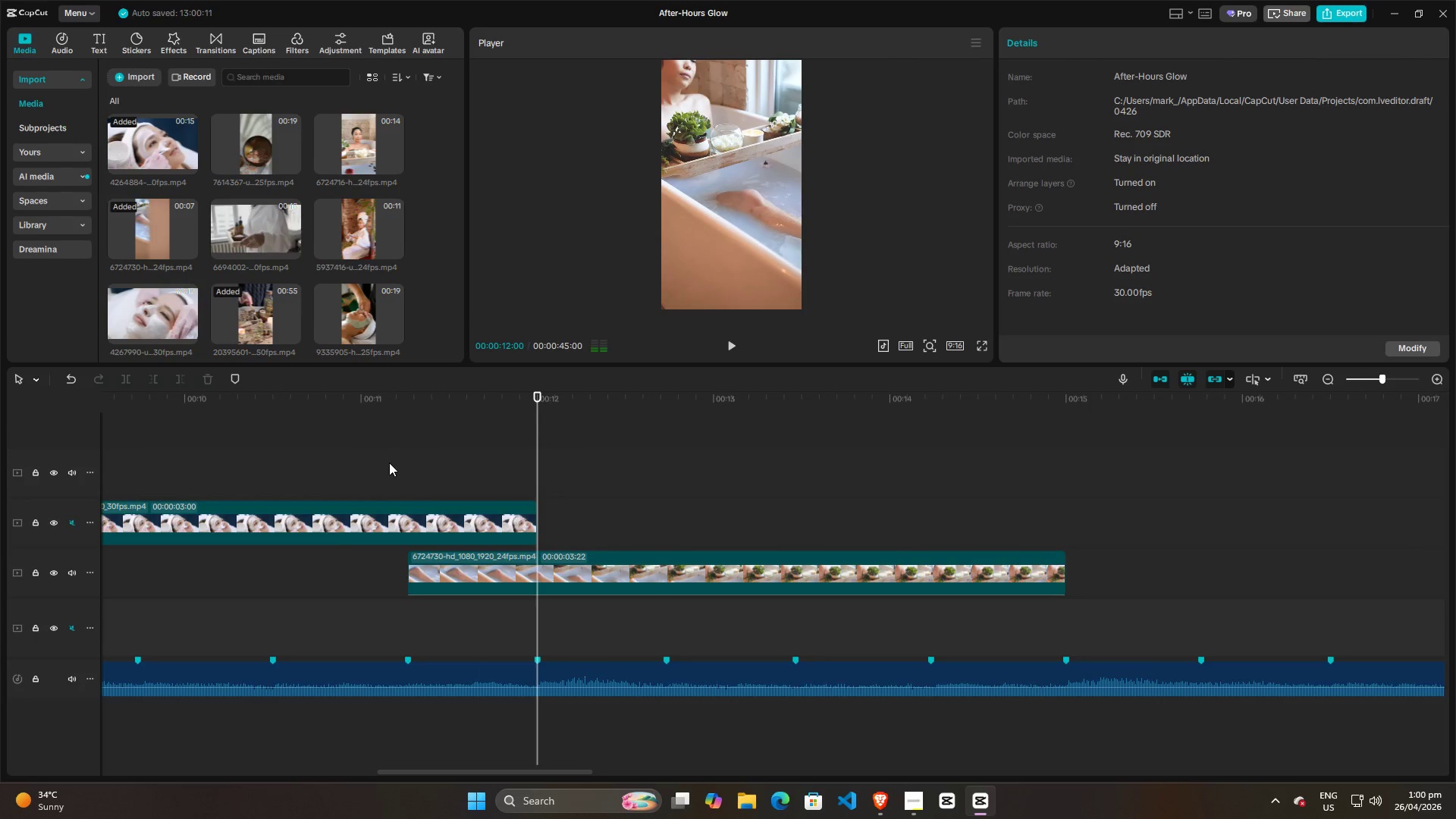 
left_click([389, 463])
 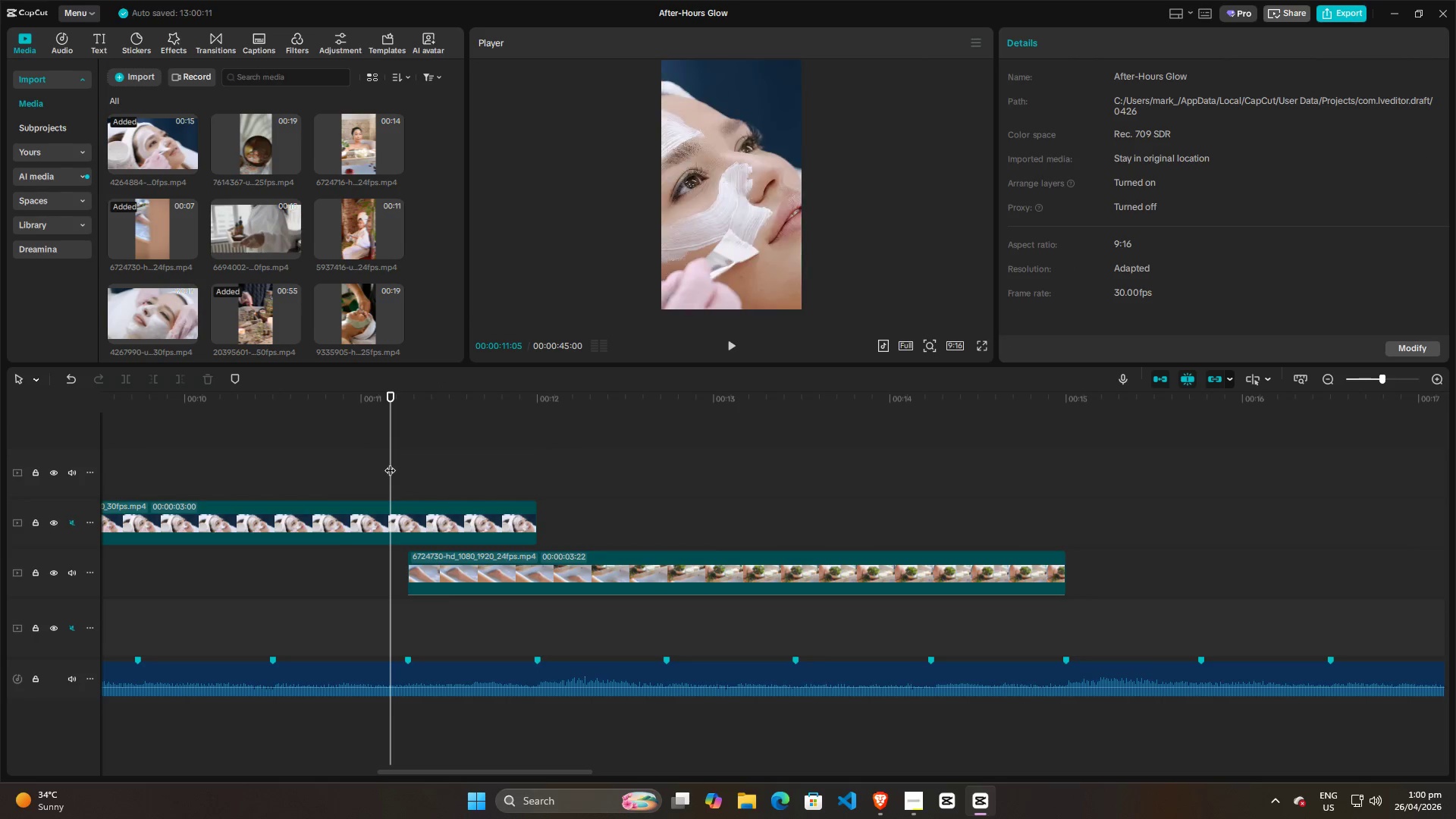 
left_click_drag(start_coordinate=[390, 463], to_coordinate=[409, 463])
 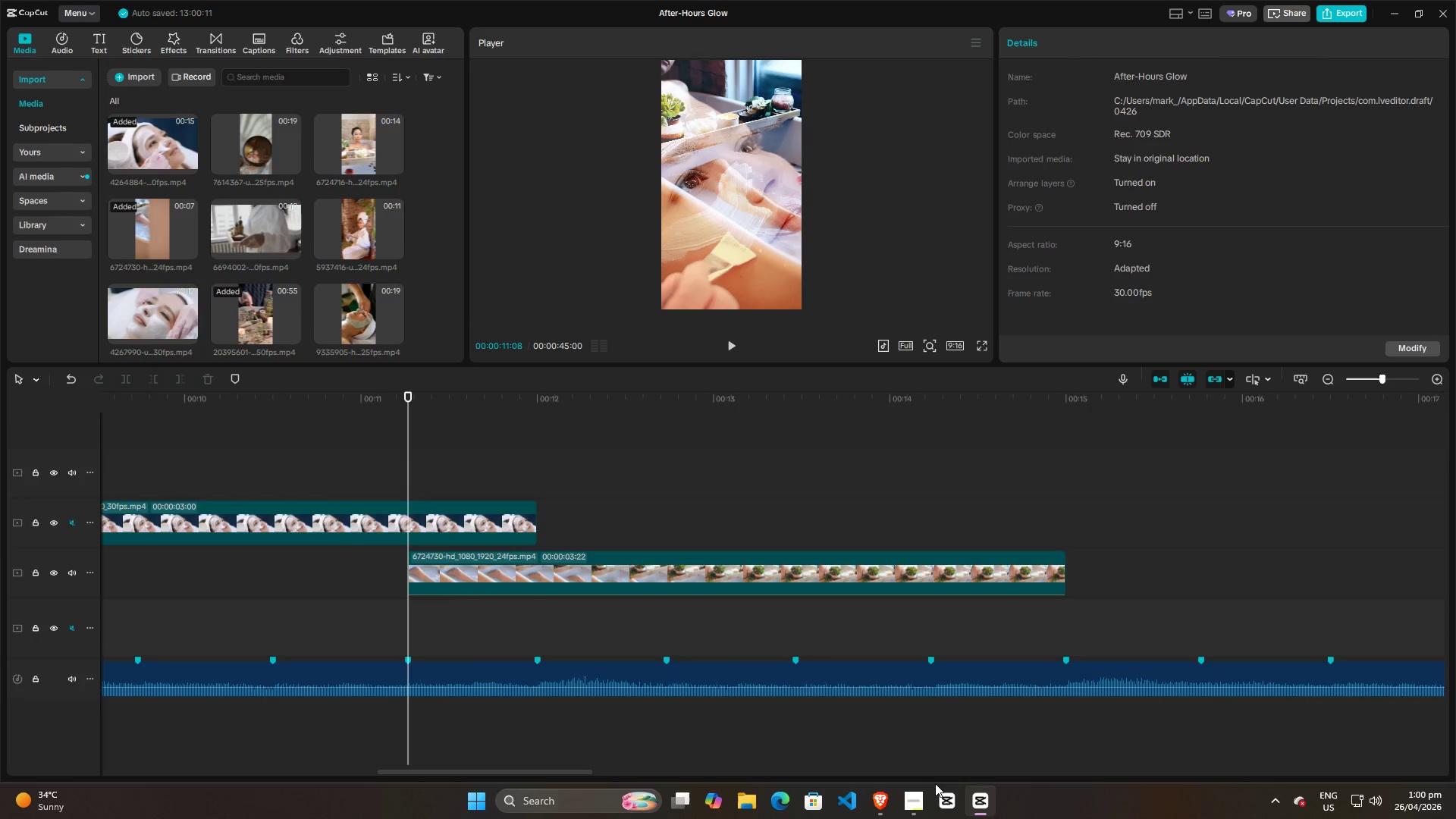 
left_click([918, 799])